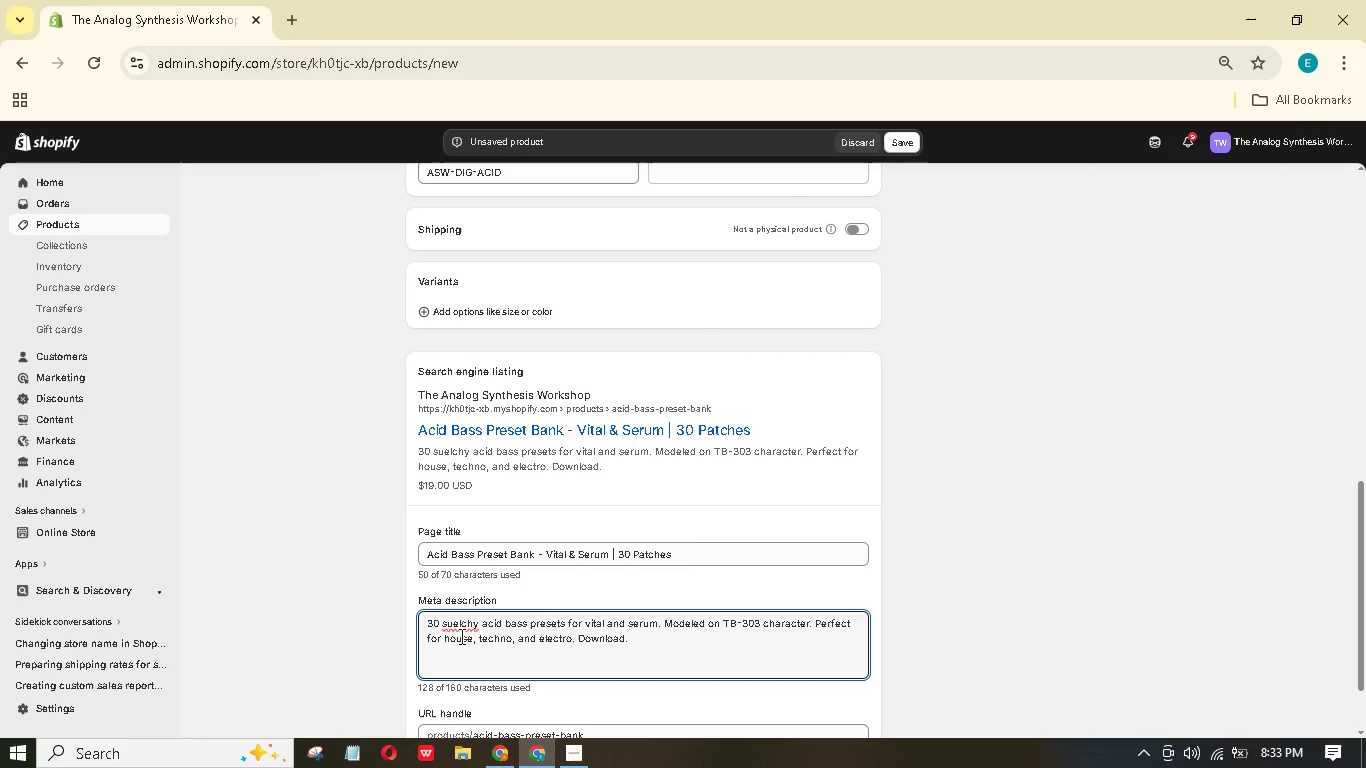 
key(Q)
 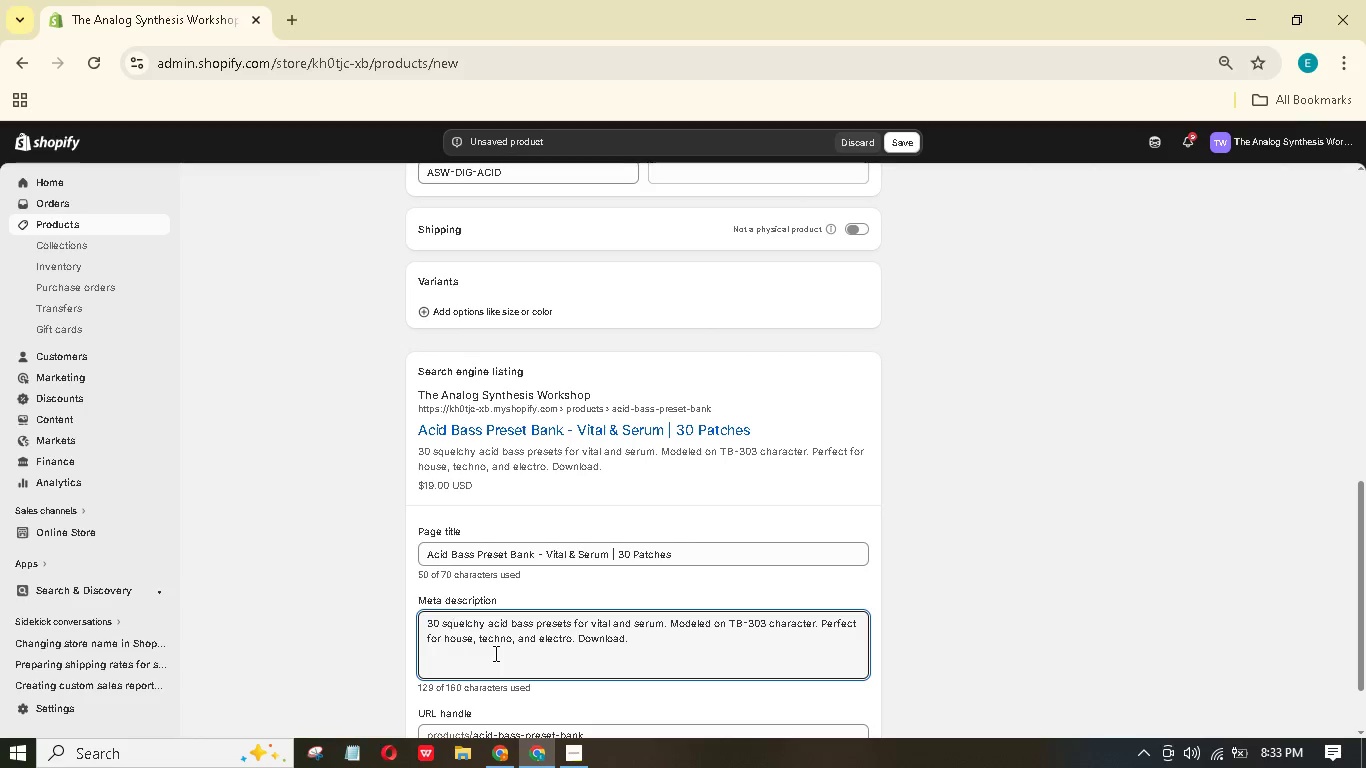 
wait(11.95)
 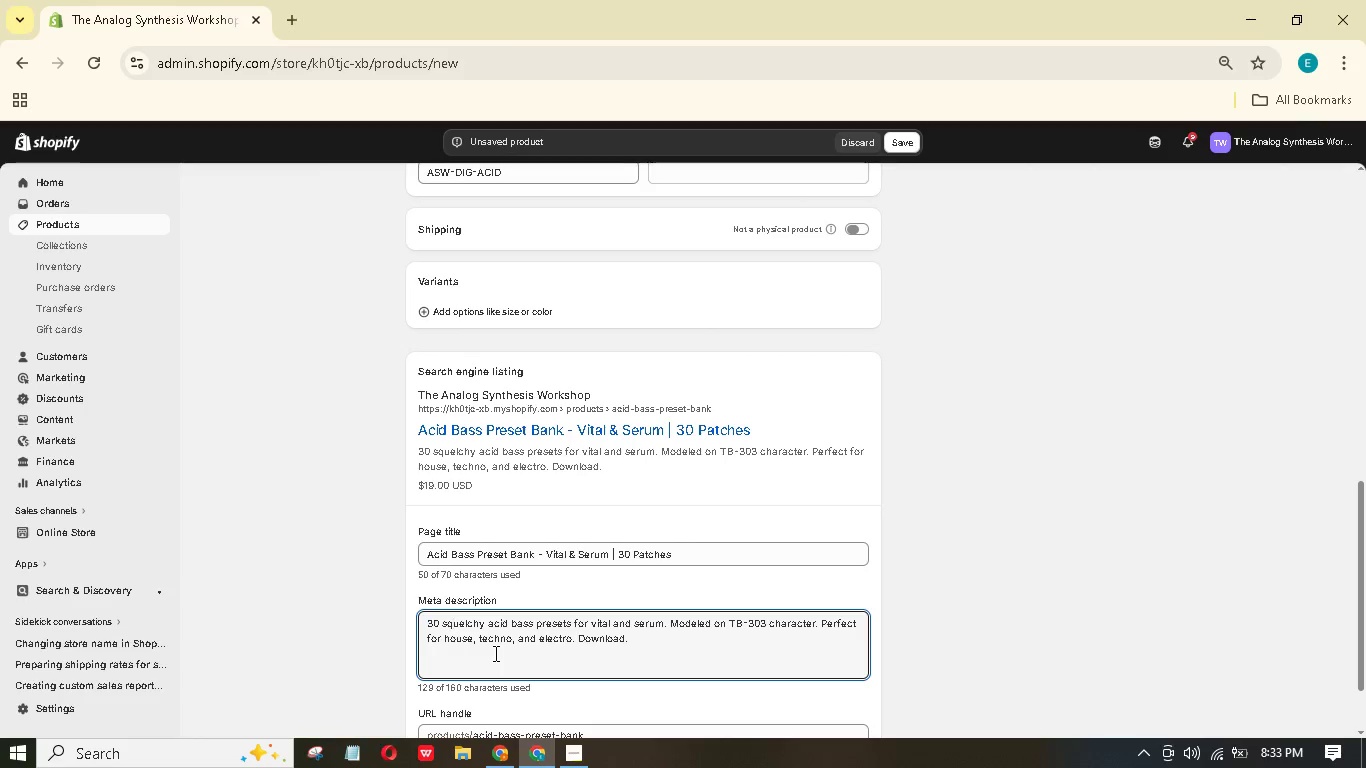 
scroll: coordinate [977, 520], scroll_direction: up, amount: 11.0
 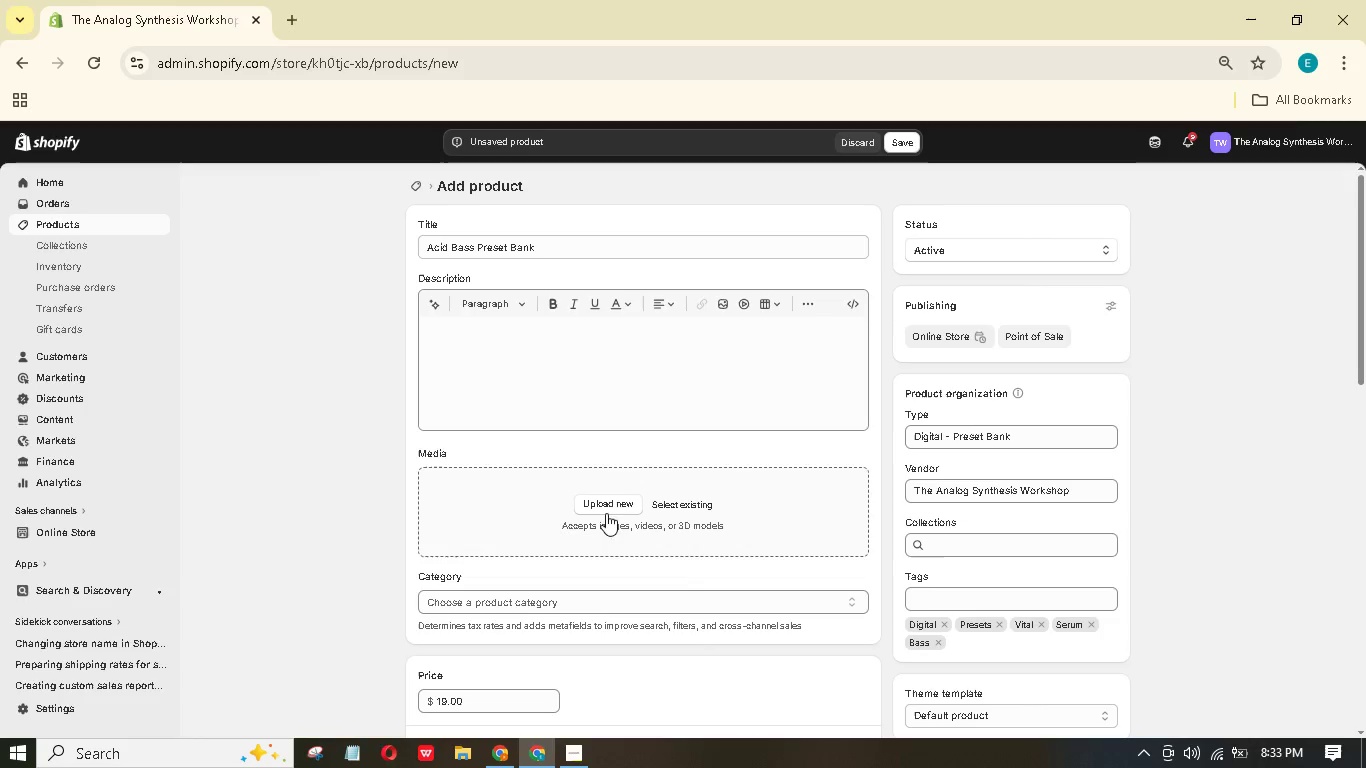 
left_click([613, 501])
 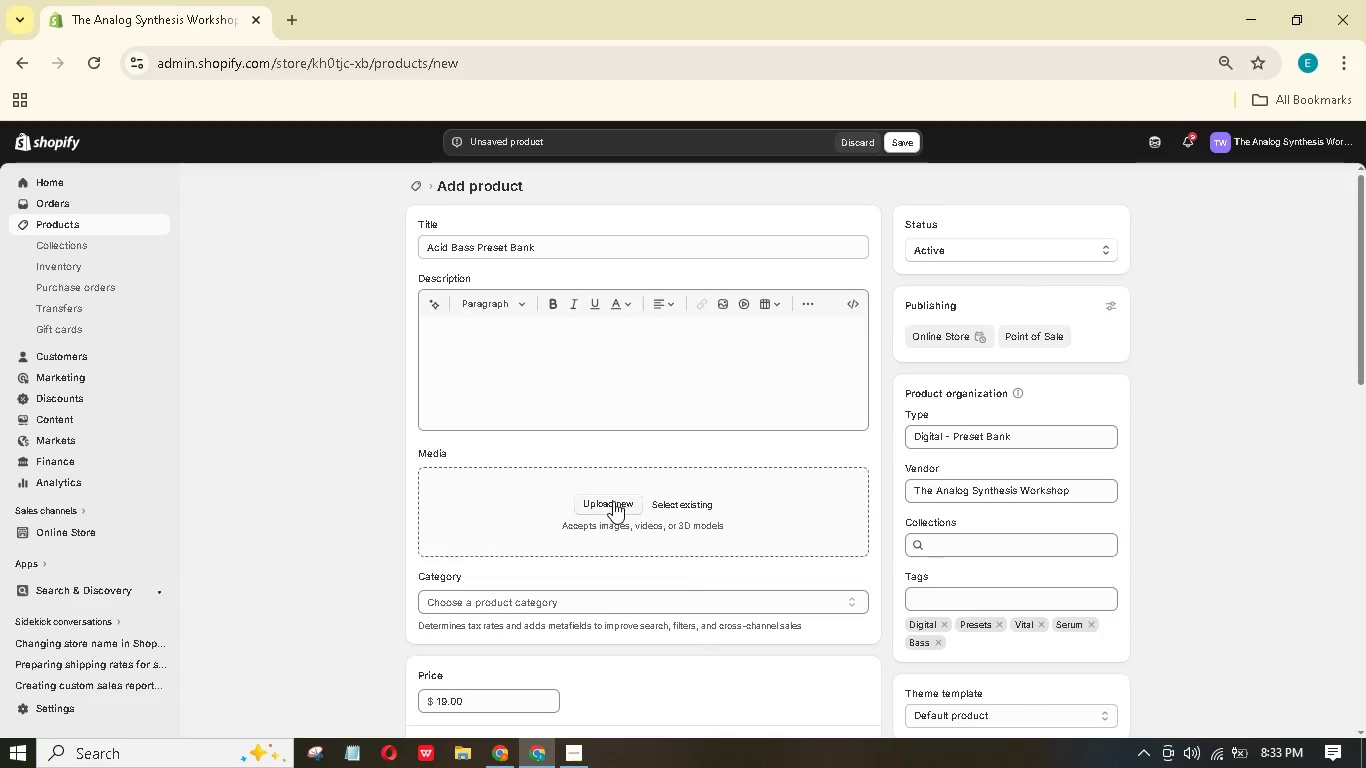 
mouse_move([587, 515])
 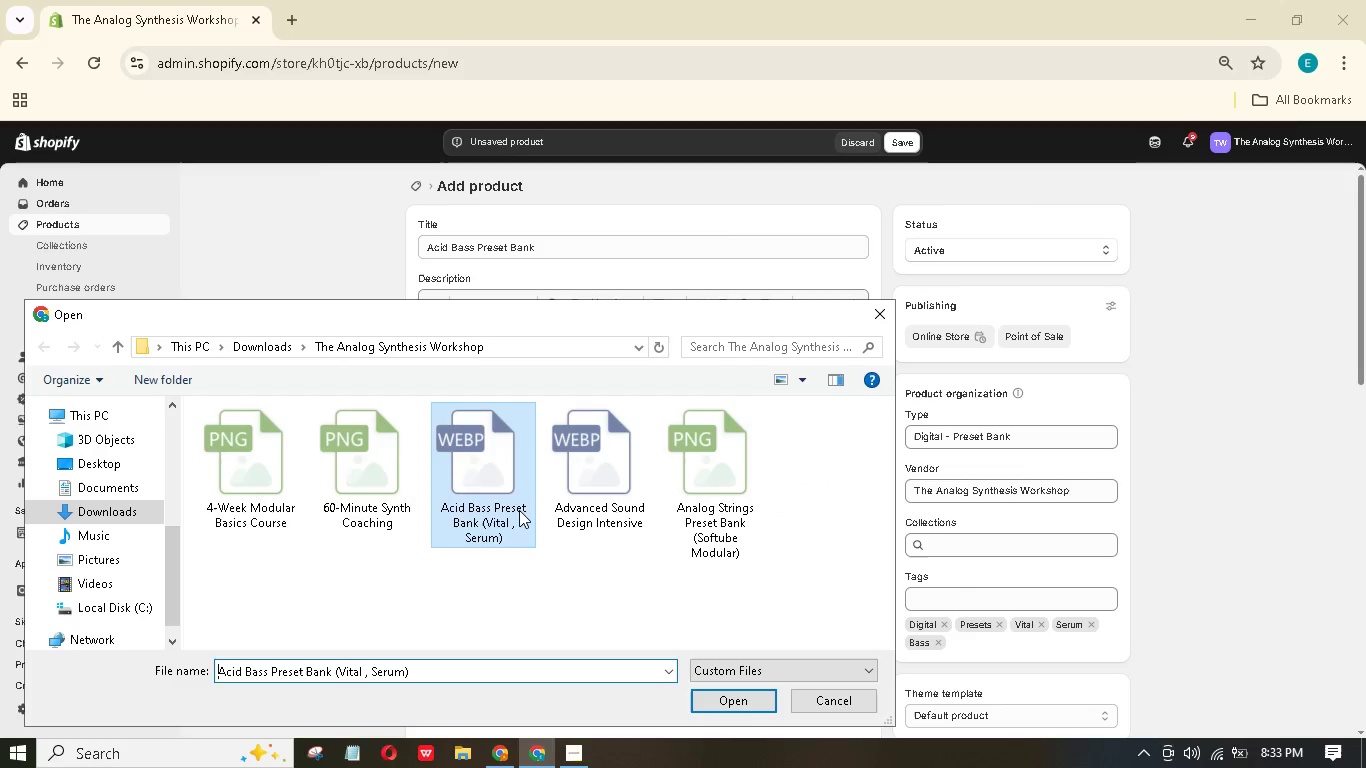 
left_click([519, 510])
 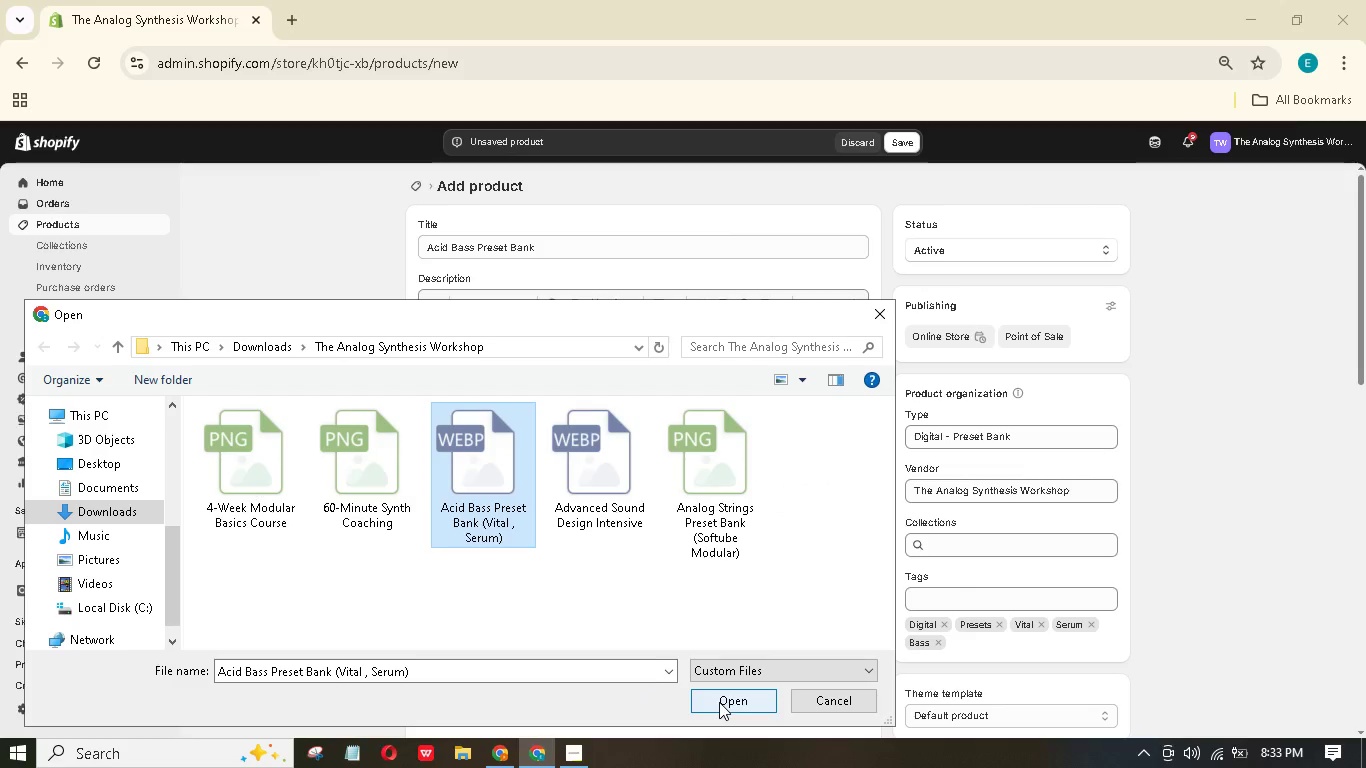 
left_click([719, 702])
 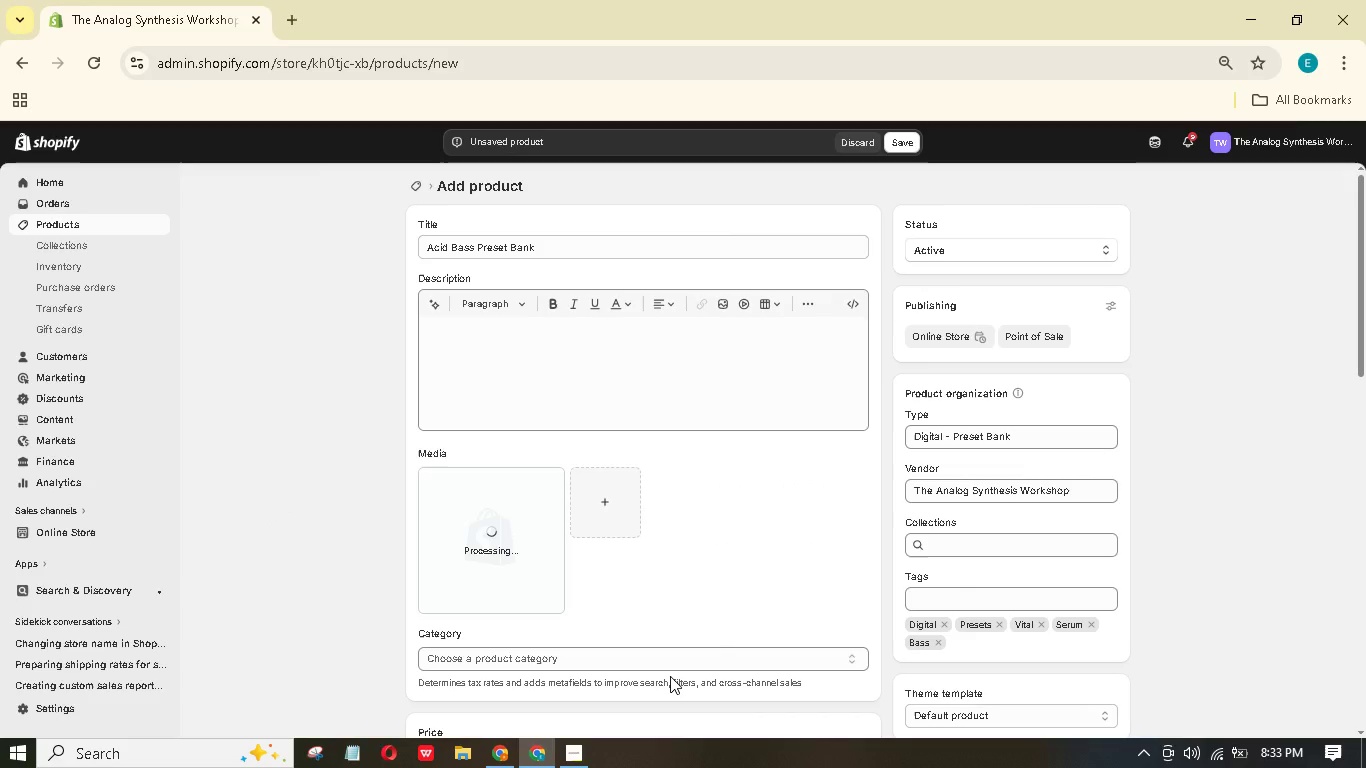 
wait(9.53)
 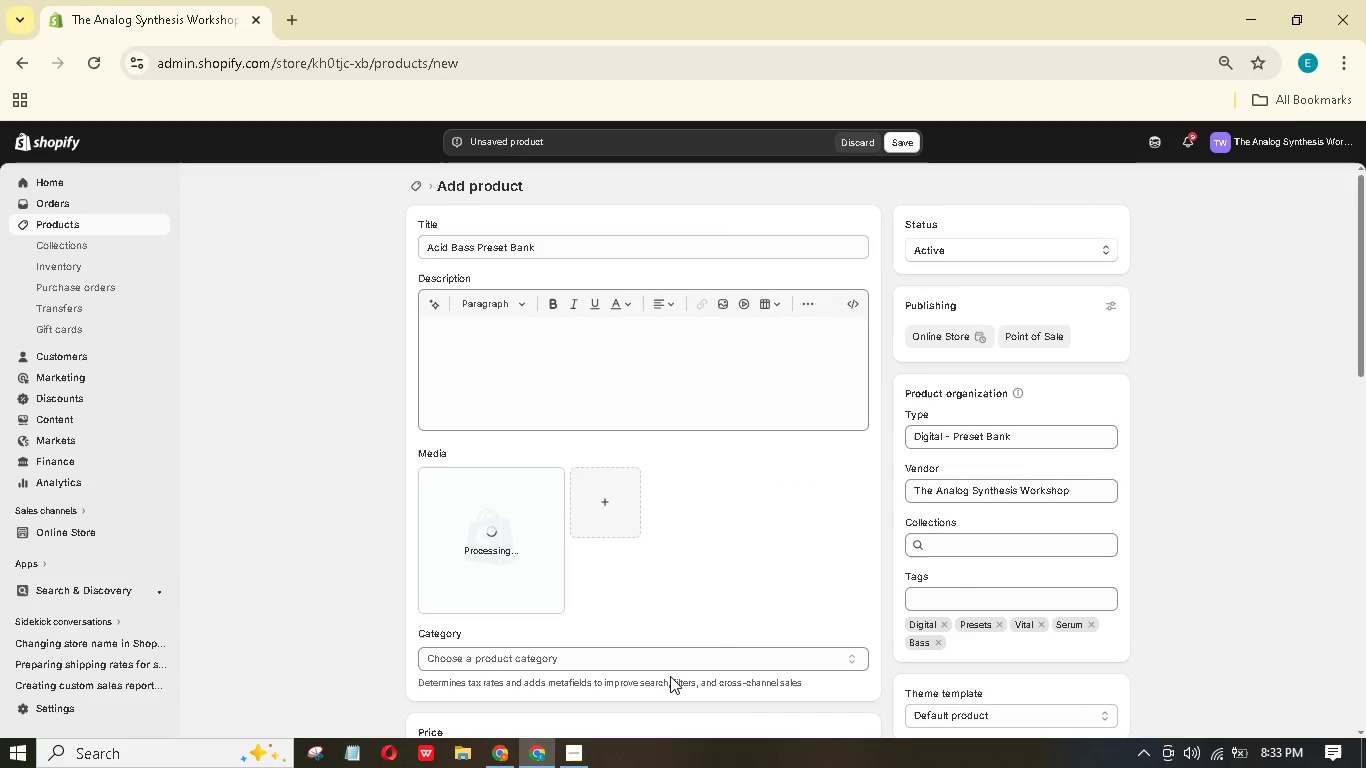 
left_click([524, 531])
 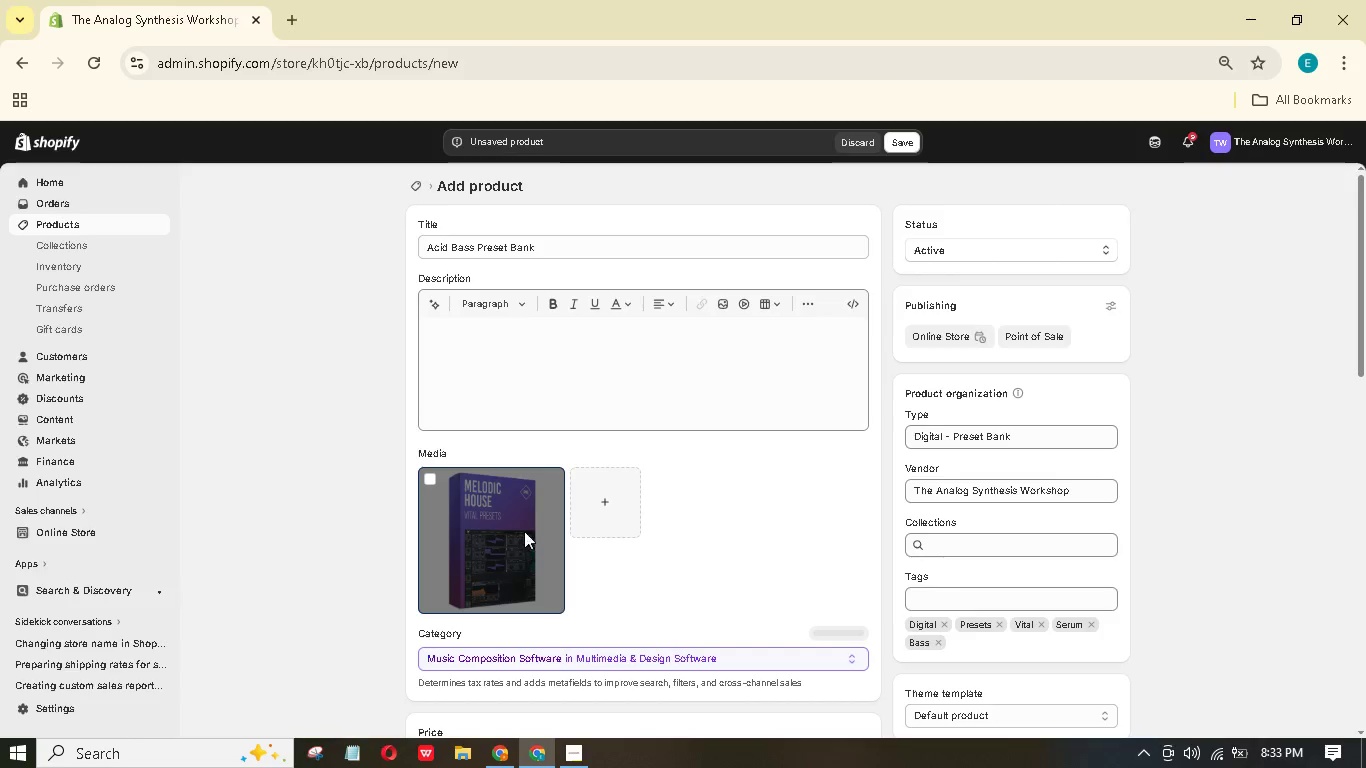 
mouse_move([505, 516])
 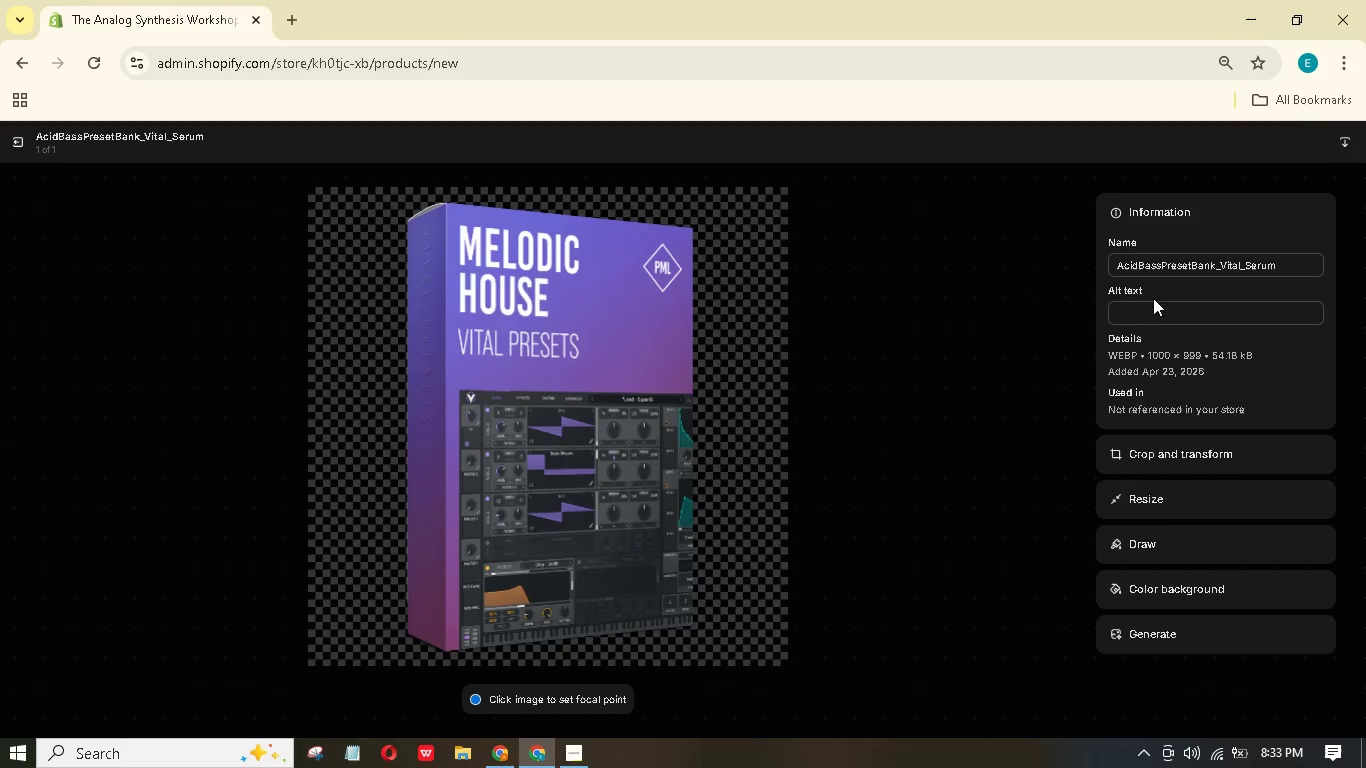 
left_click([1168, 310])
 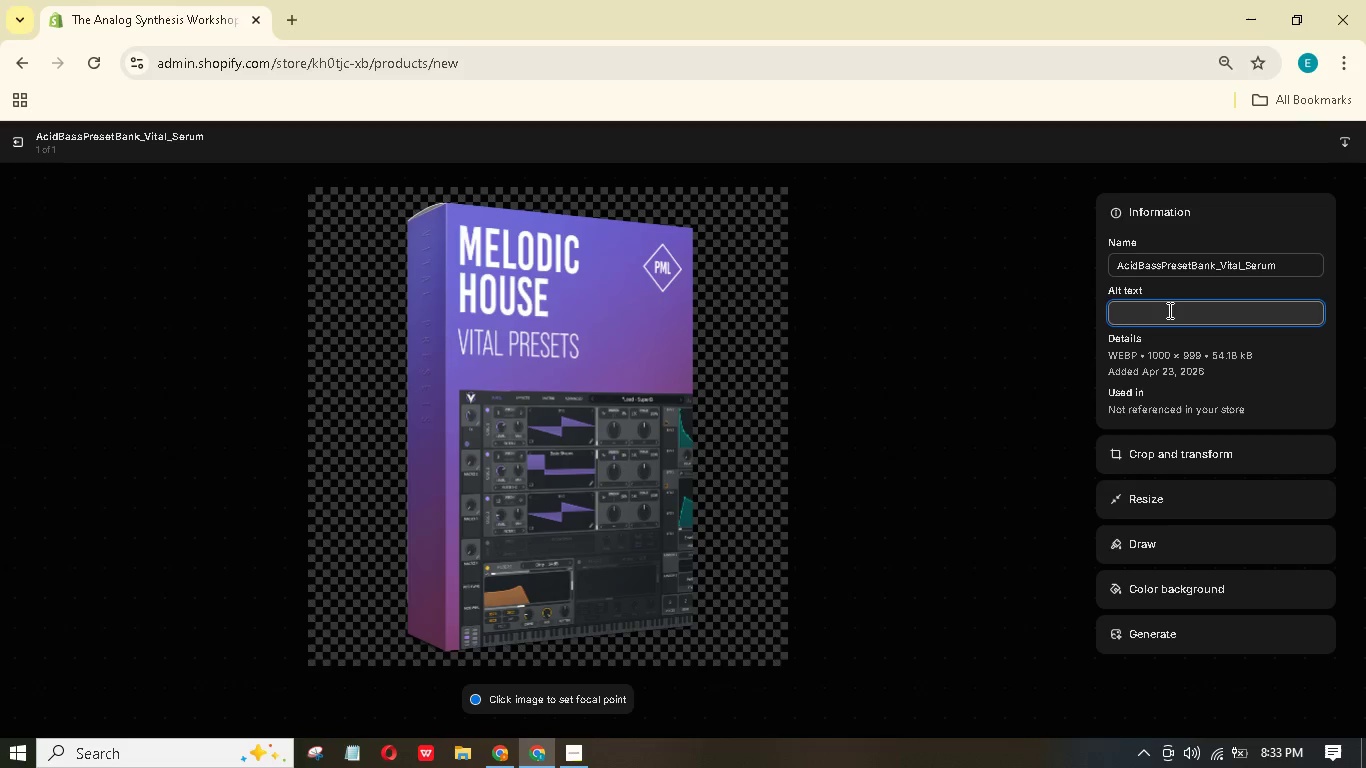 
type(A book covr o vital prests)
 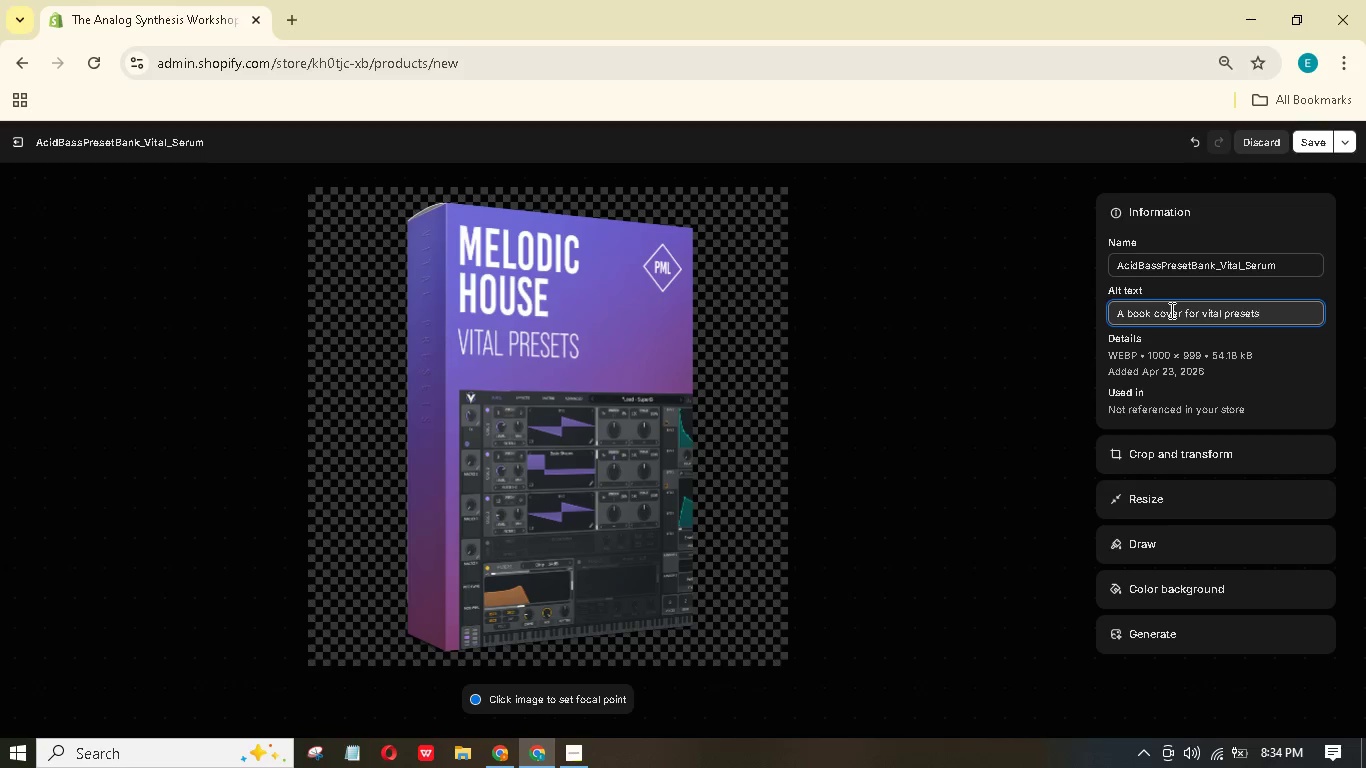 
hold_key(key=F, duration=0.41)
 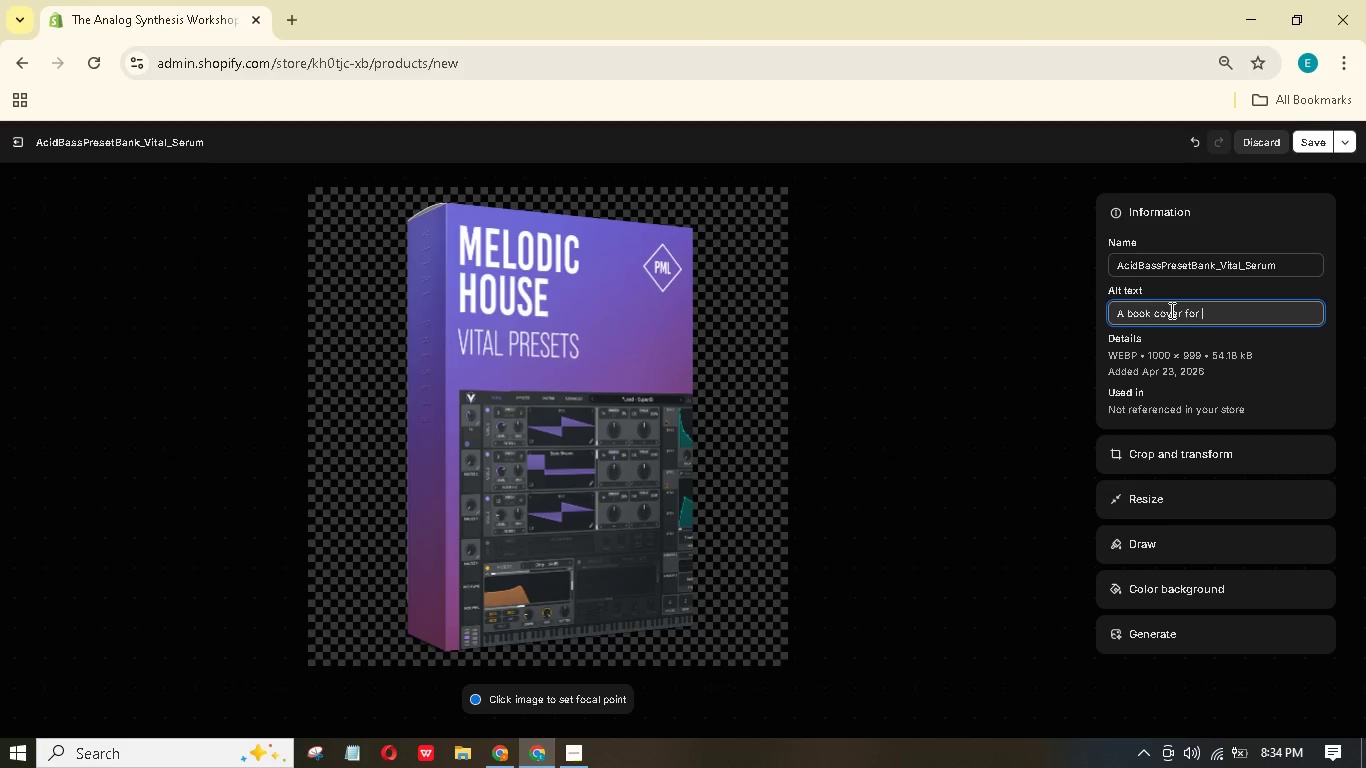 
key(Period)
 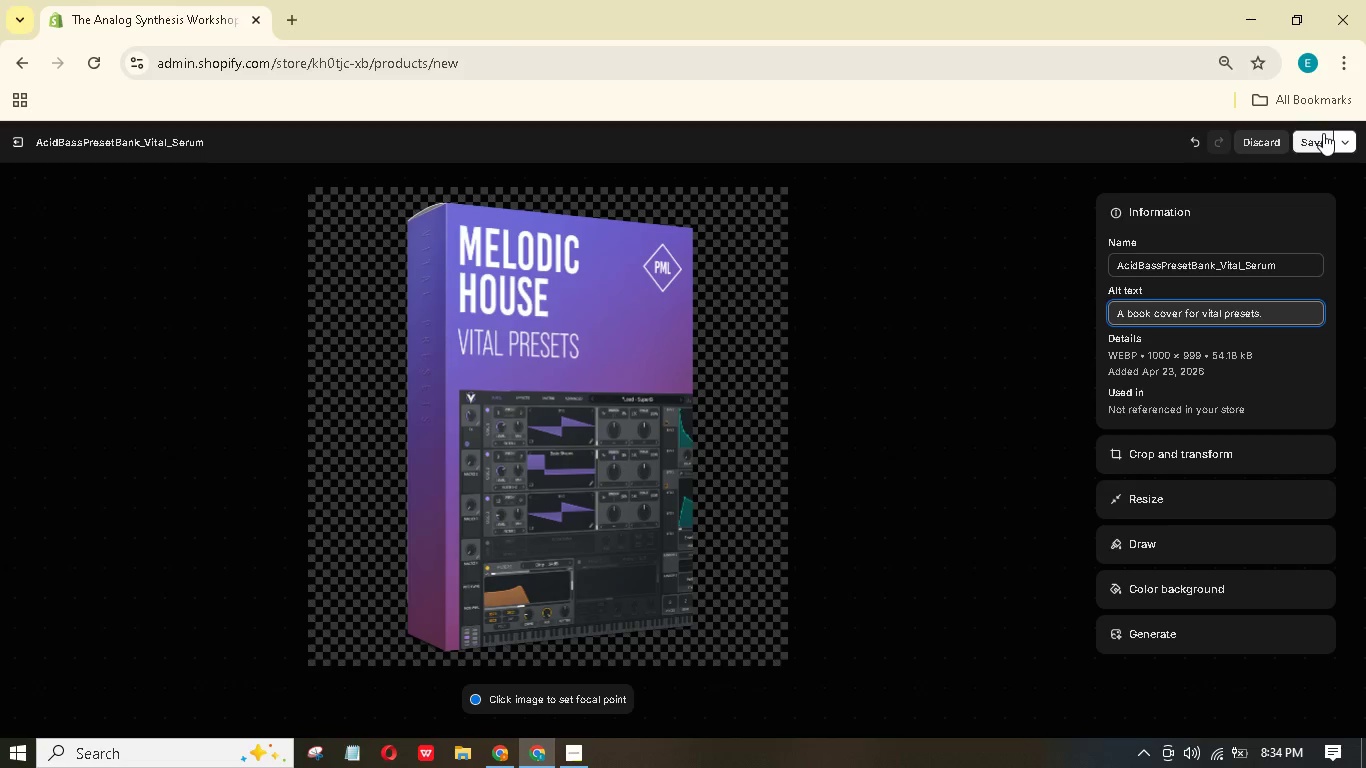 
left_click([1323, 133])
 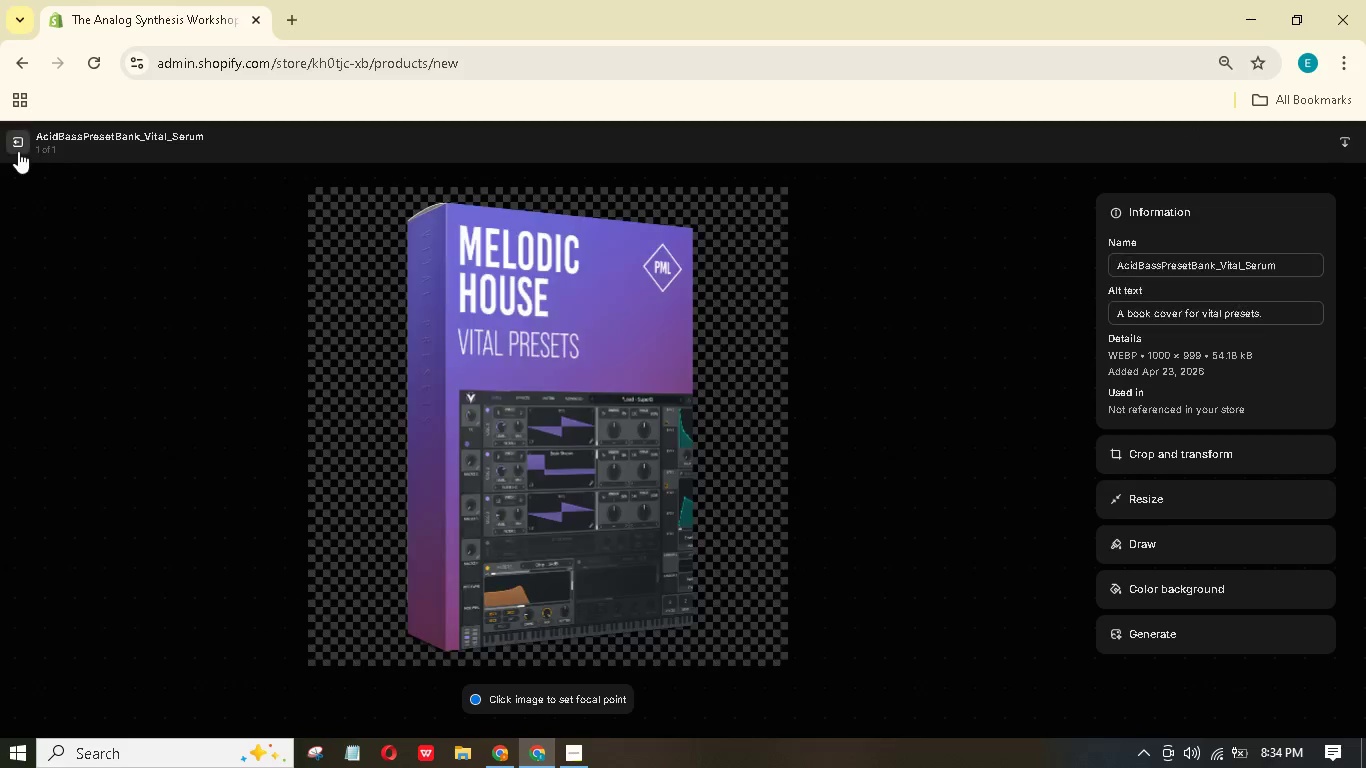 
mouse_move([52, 152])
 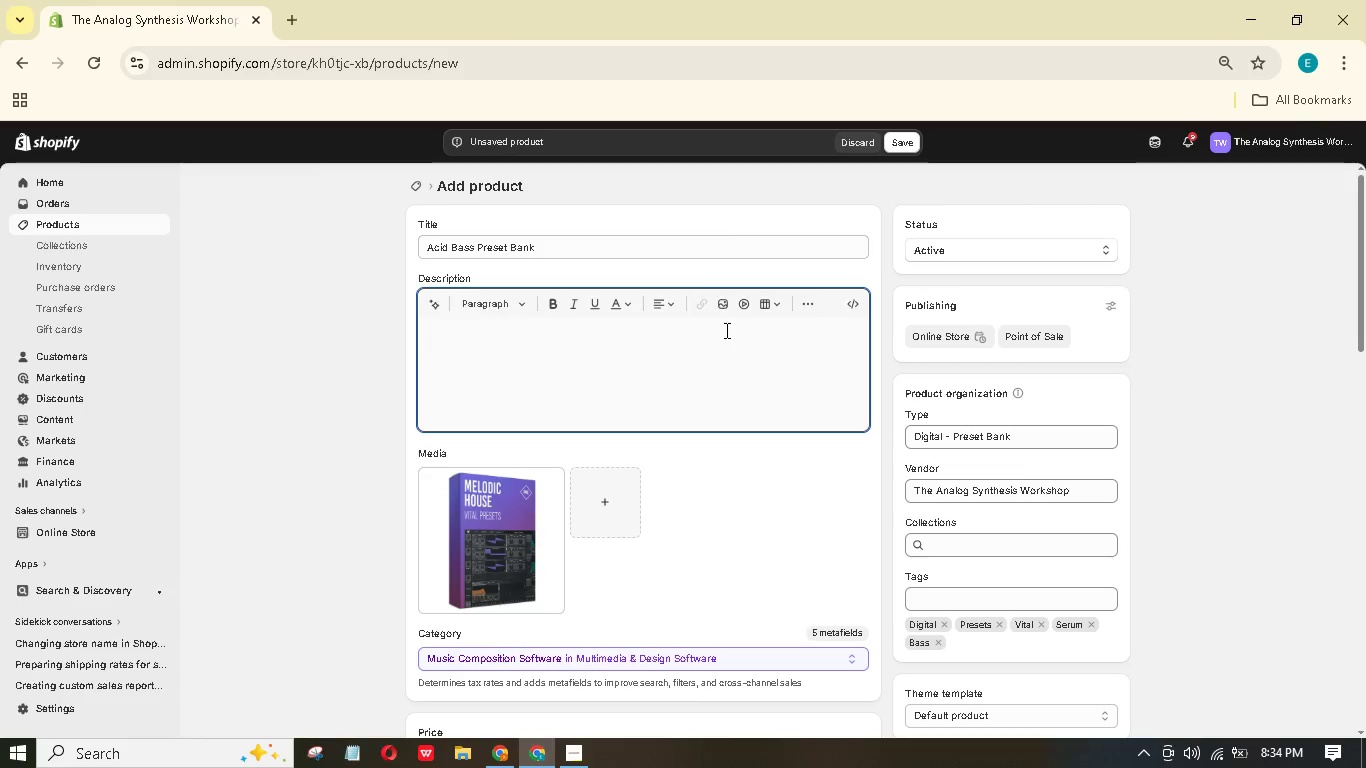 
wait(13.03)
 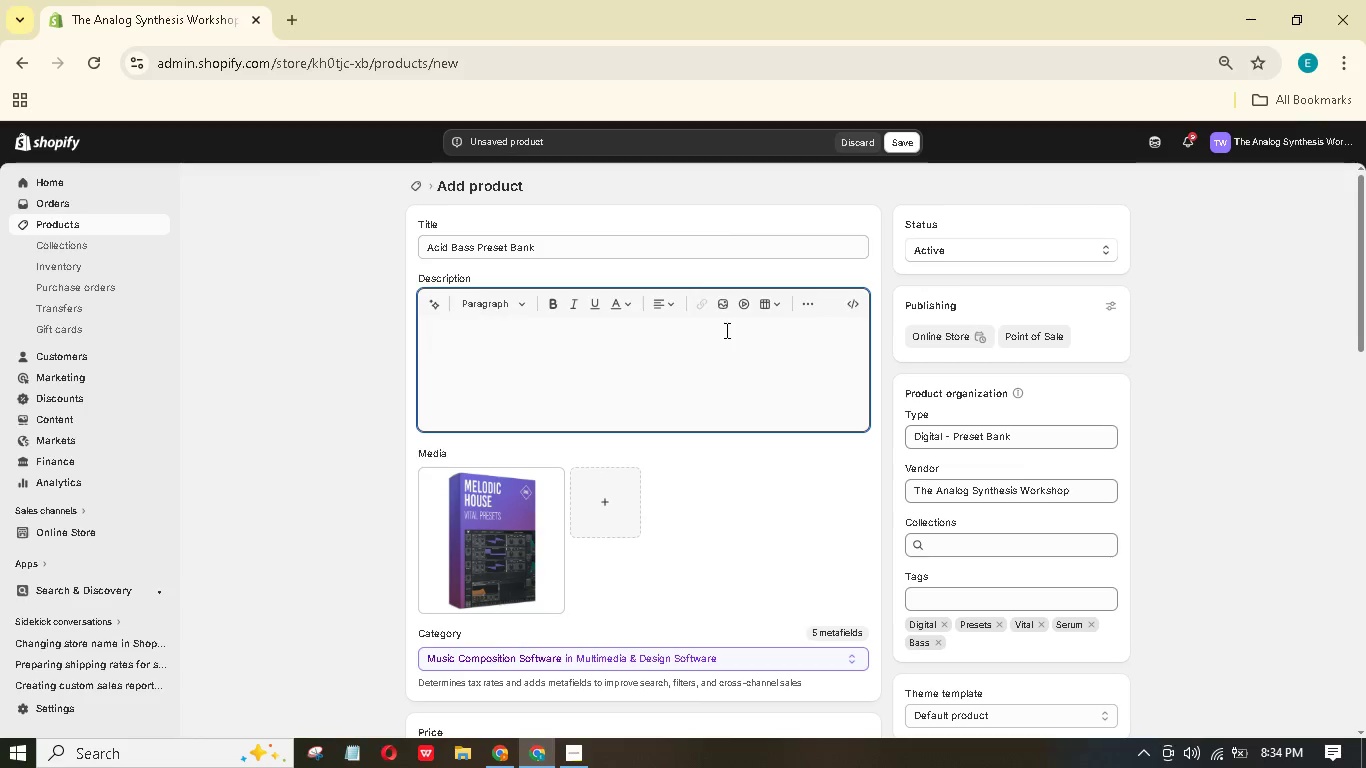 
left_click([710, 331])
 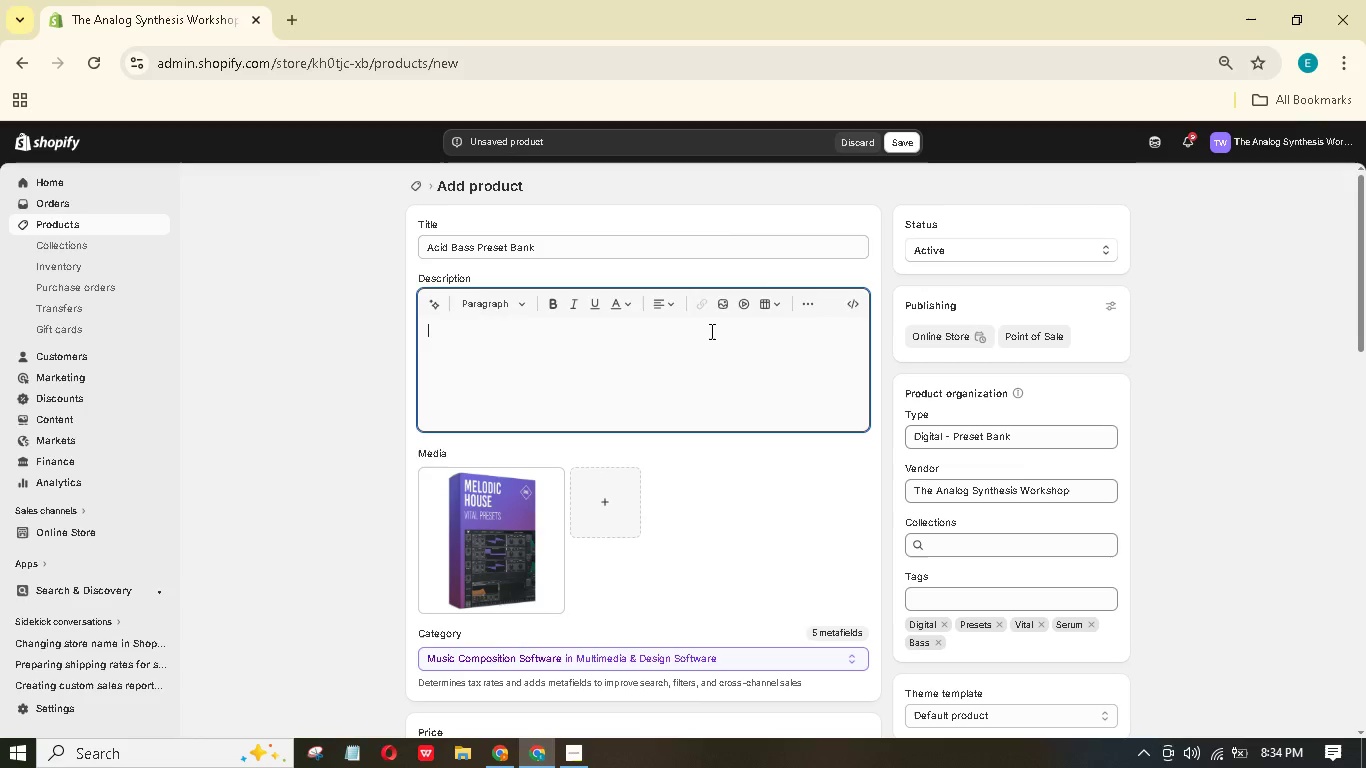 
type(Classic Acid Bass, Modrn Wavetale)
 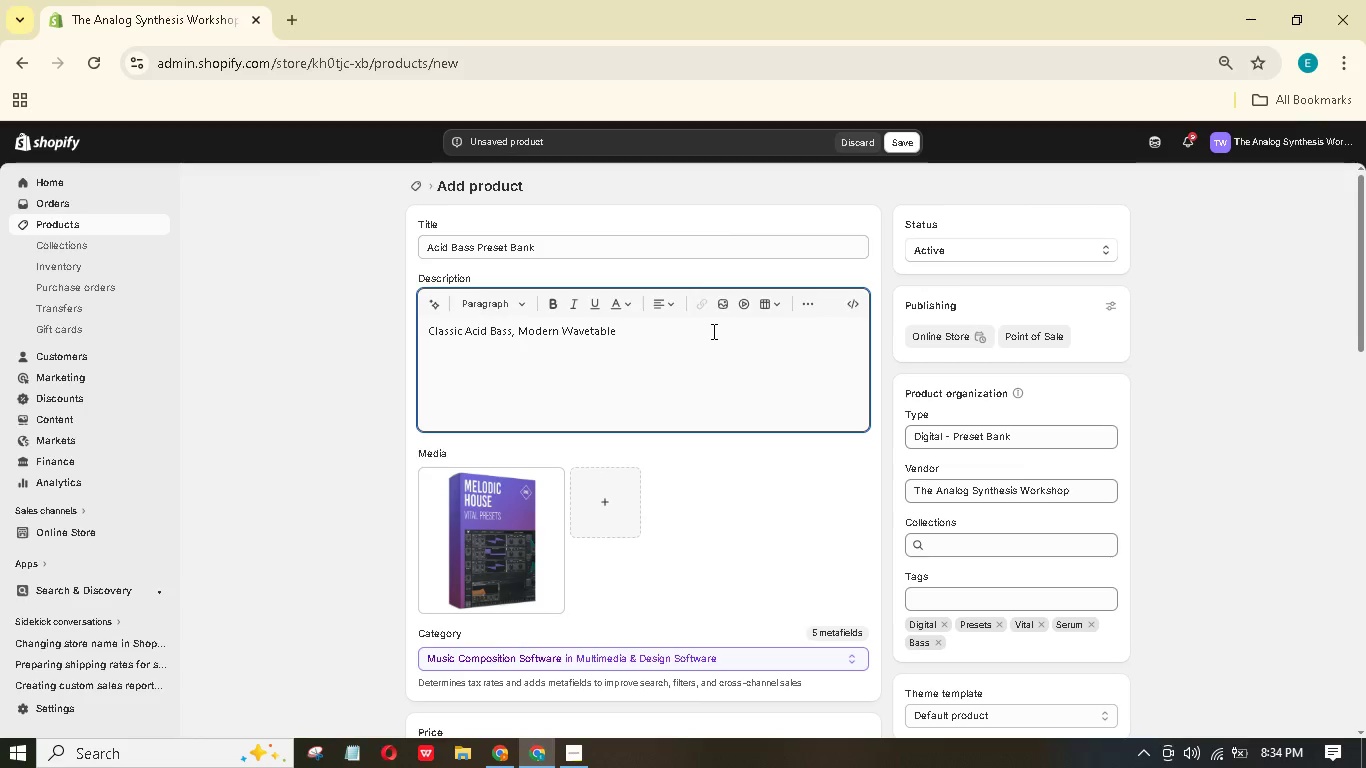 
key(Enter)
 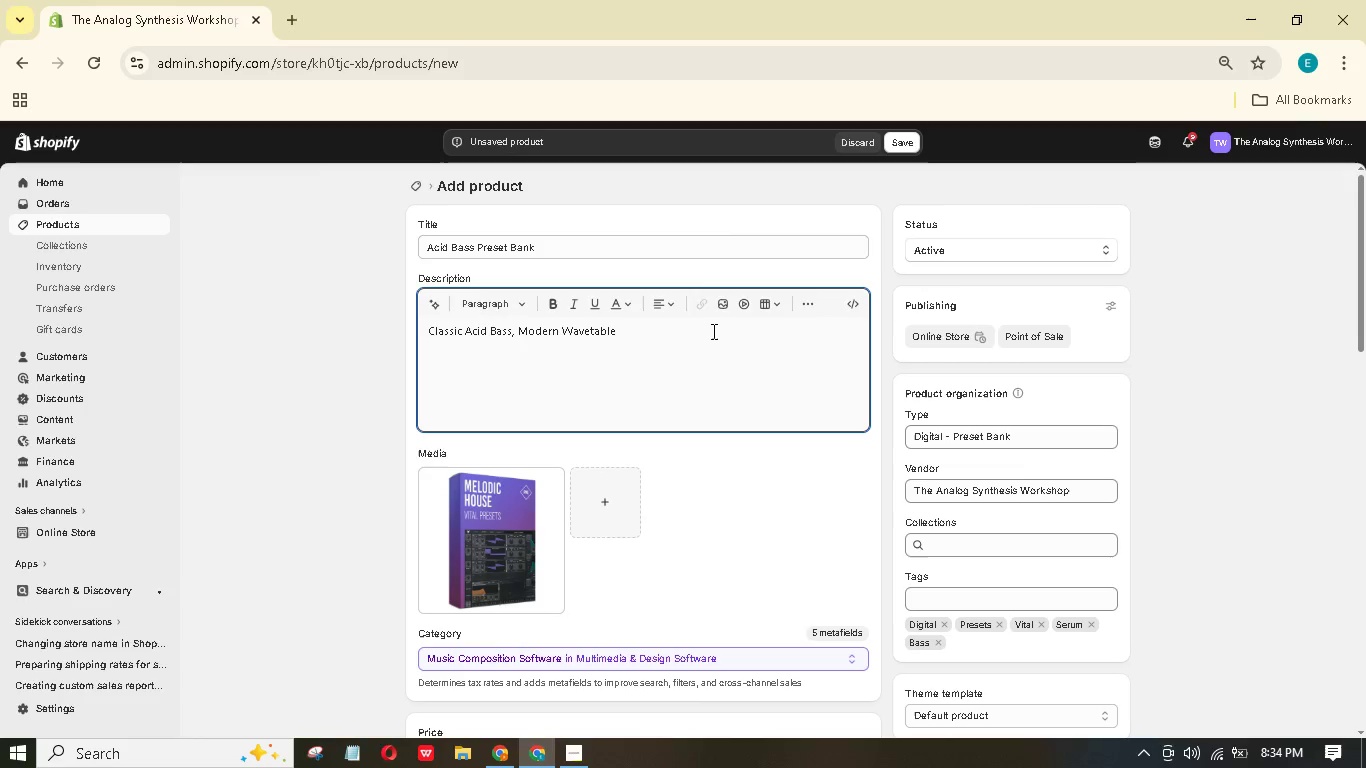 
type(Thee 30 prets multe iconic TB-303 quelch using wetables)
 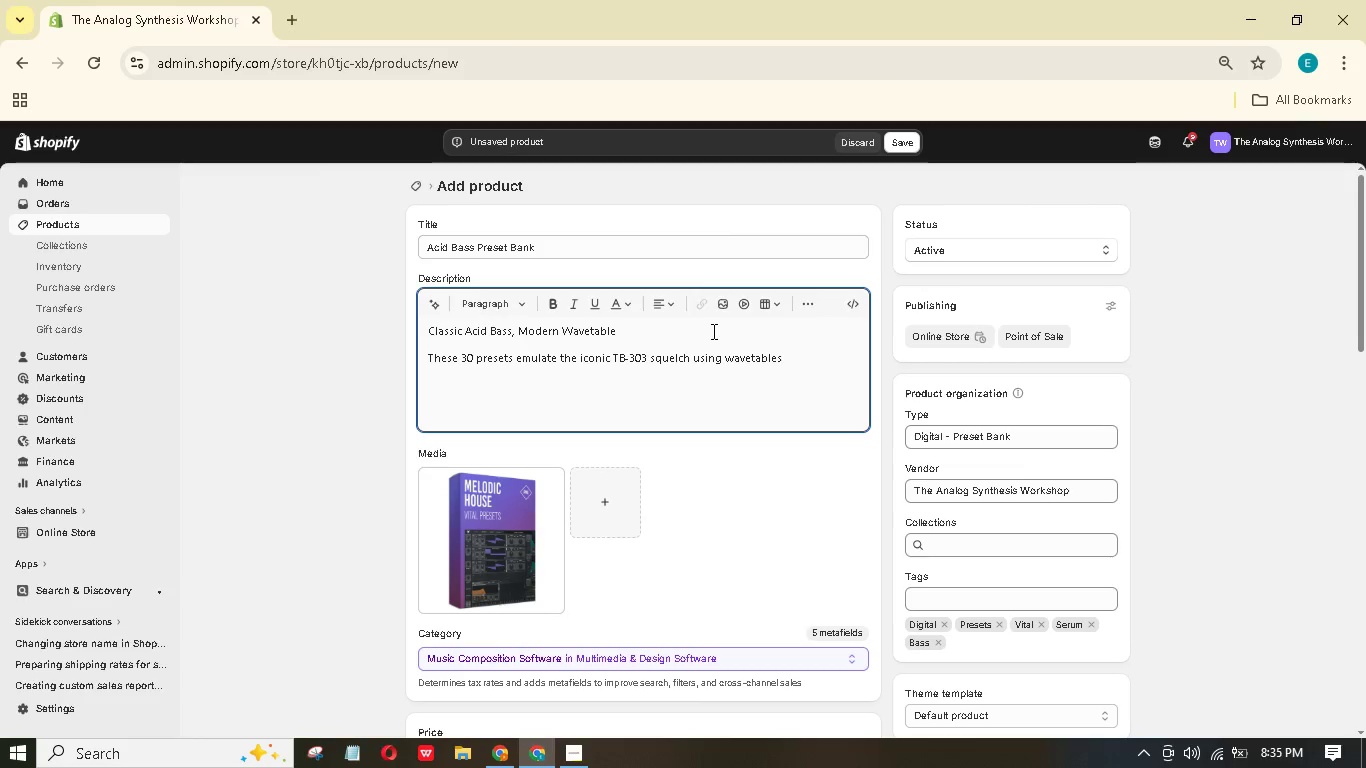 
 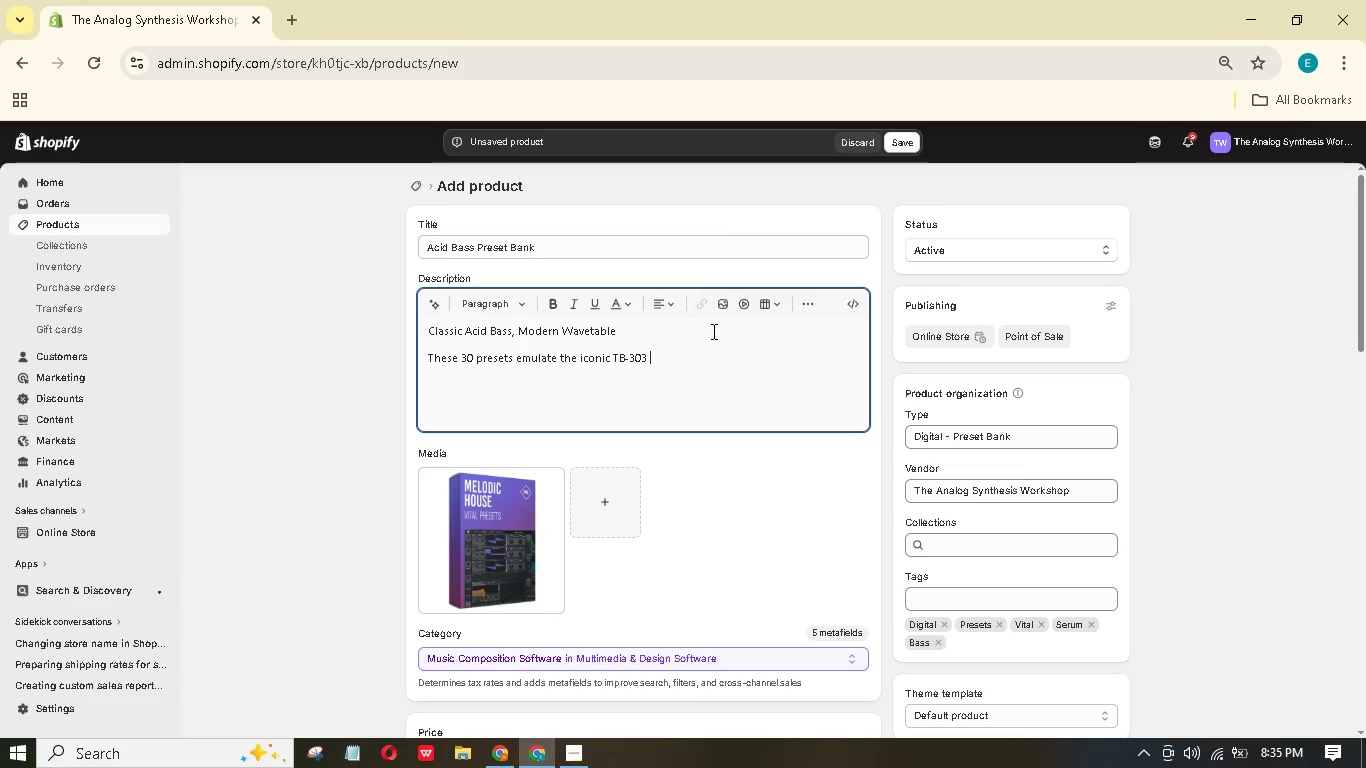 
hold_key(key=V, duration=0.31)
 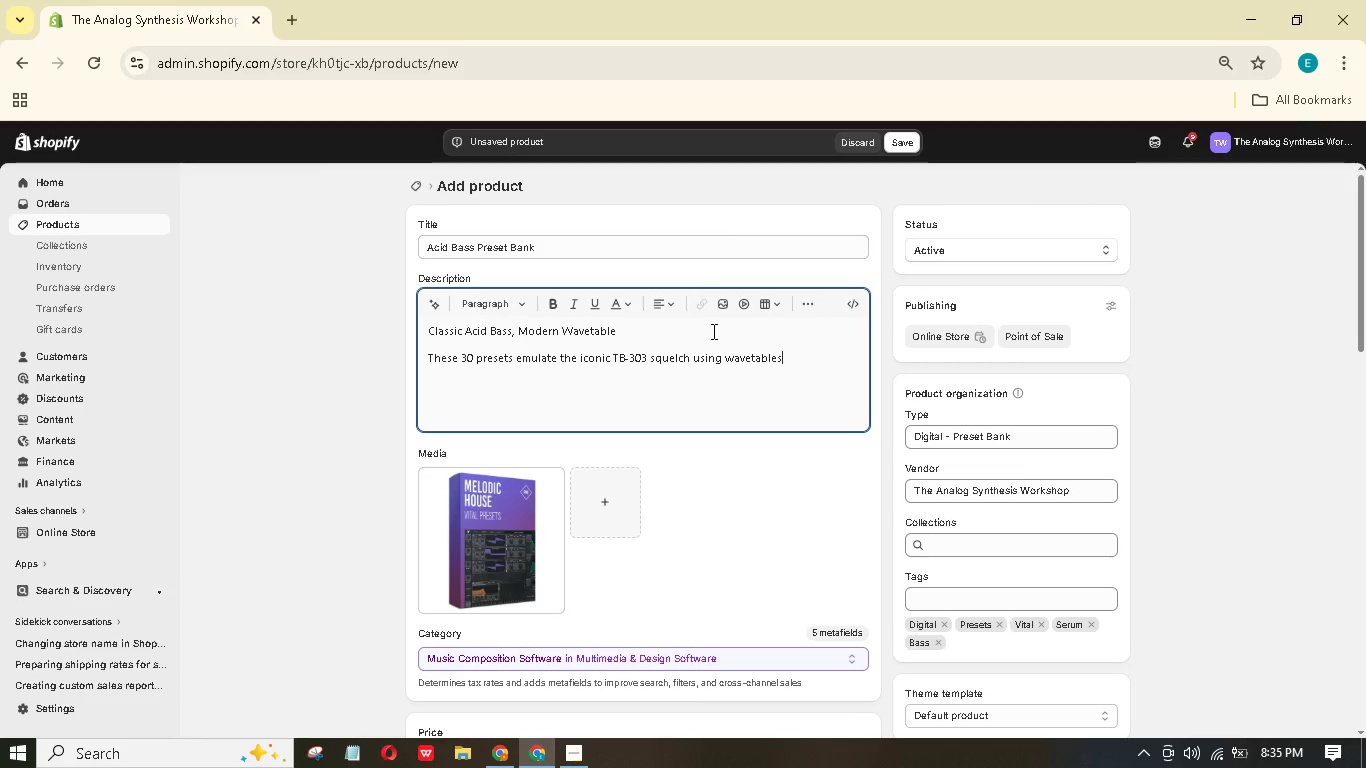 
wait(5.03)
 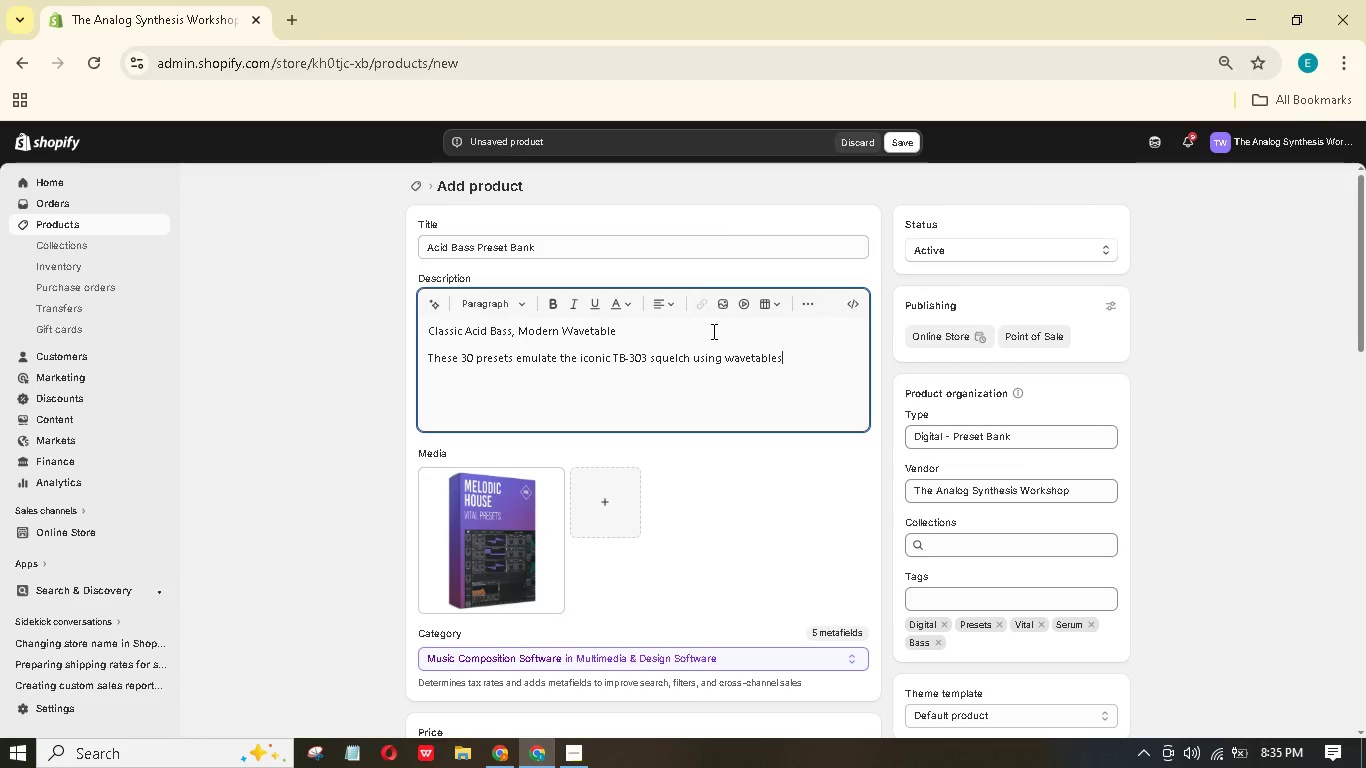 
type( nd iltr drive. Inclus oth vital nd erum)
 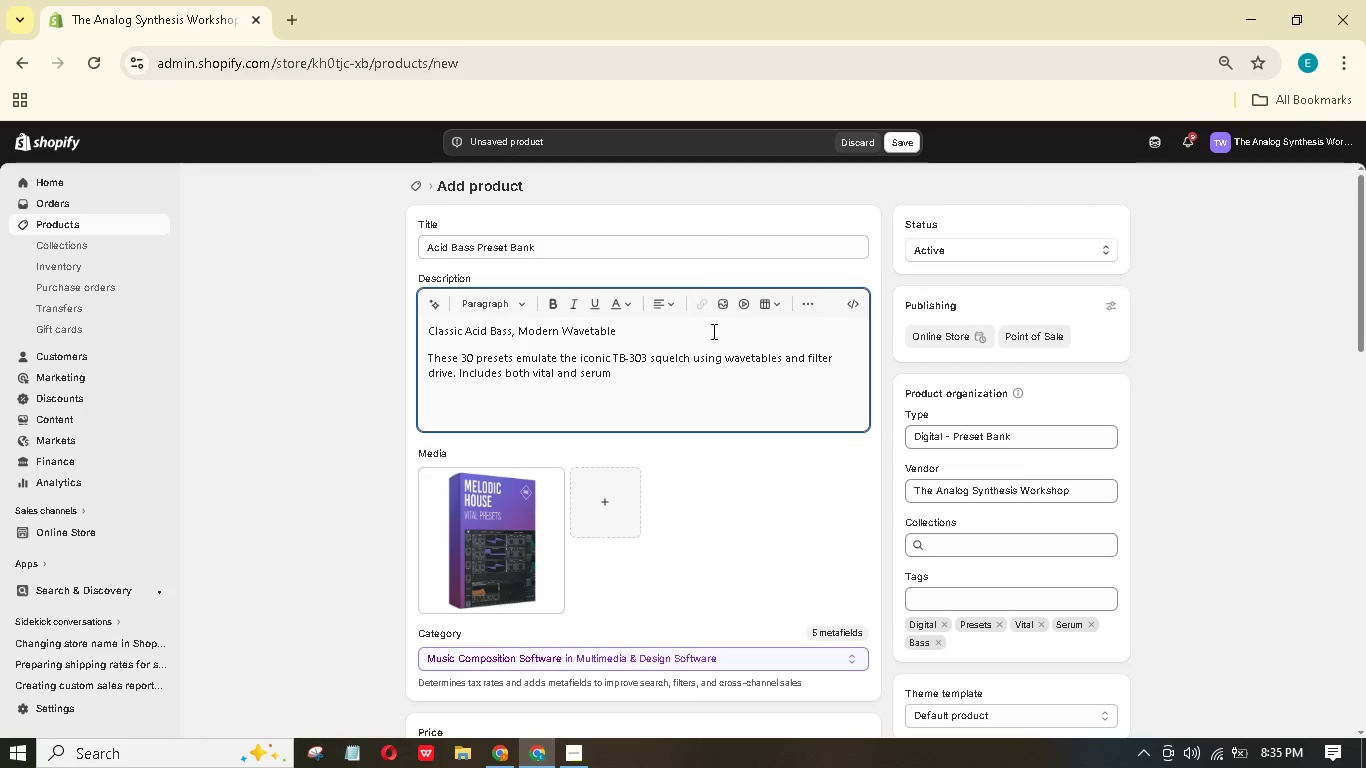 
hold_key(key=F, duration=0.31)
 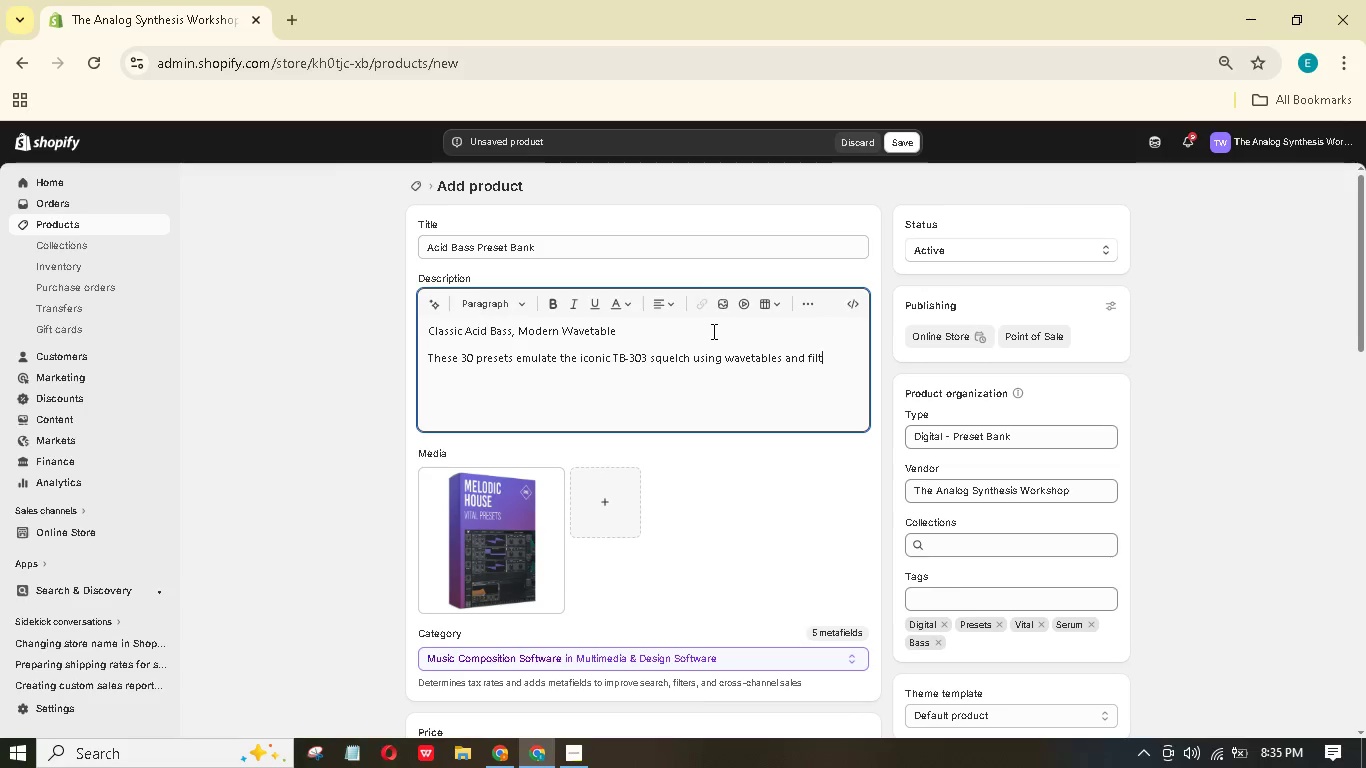 
hold_key(key=B, duration=0.38)
 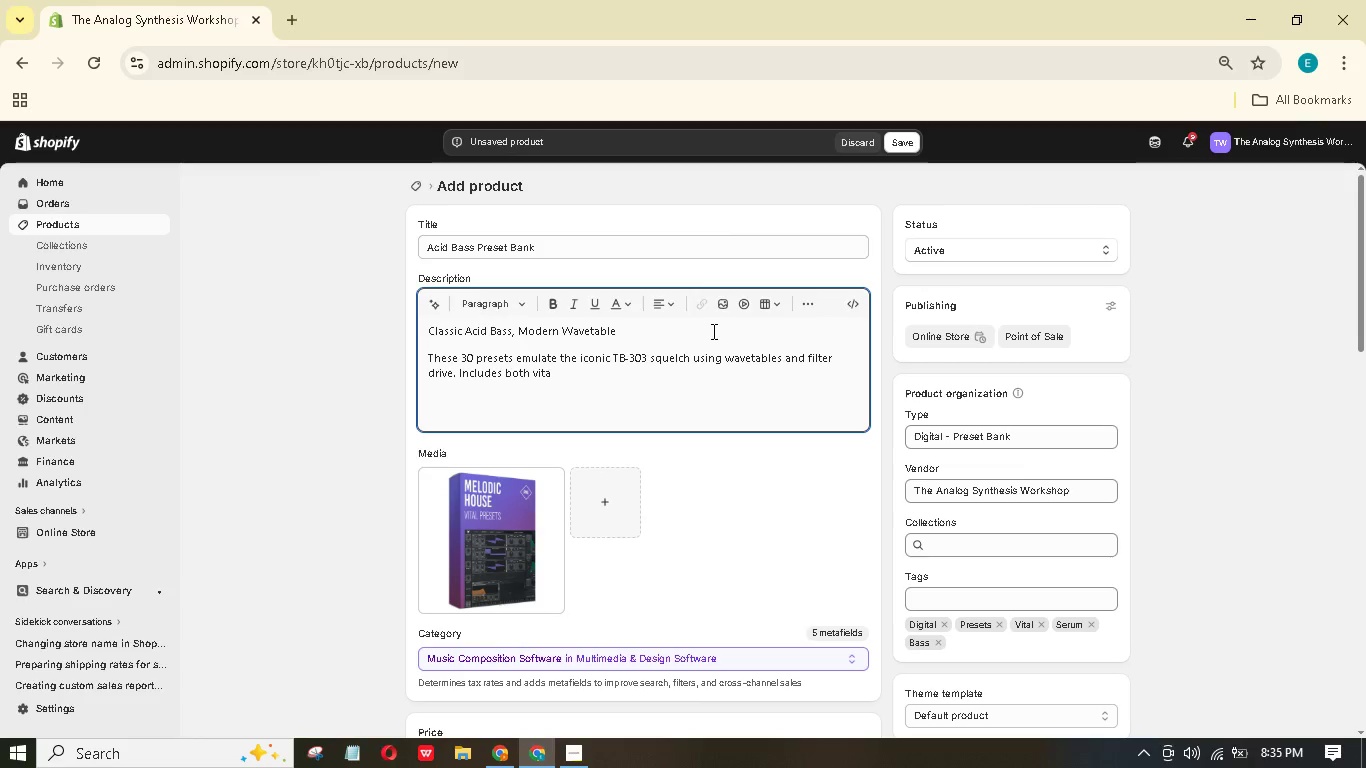 
type( versins (0 fil)
 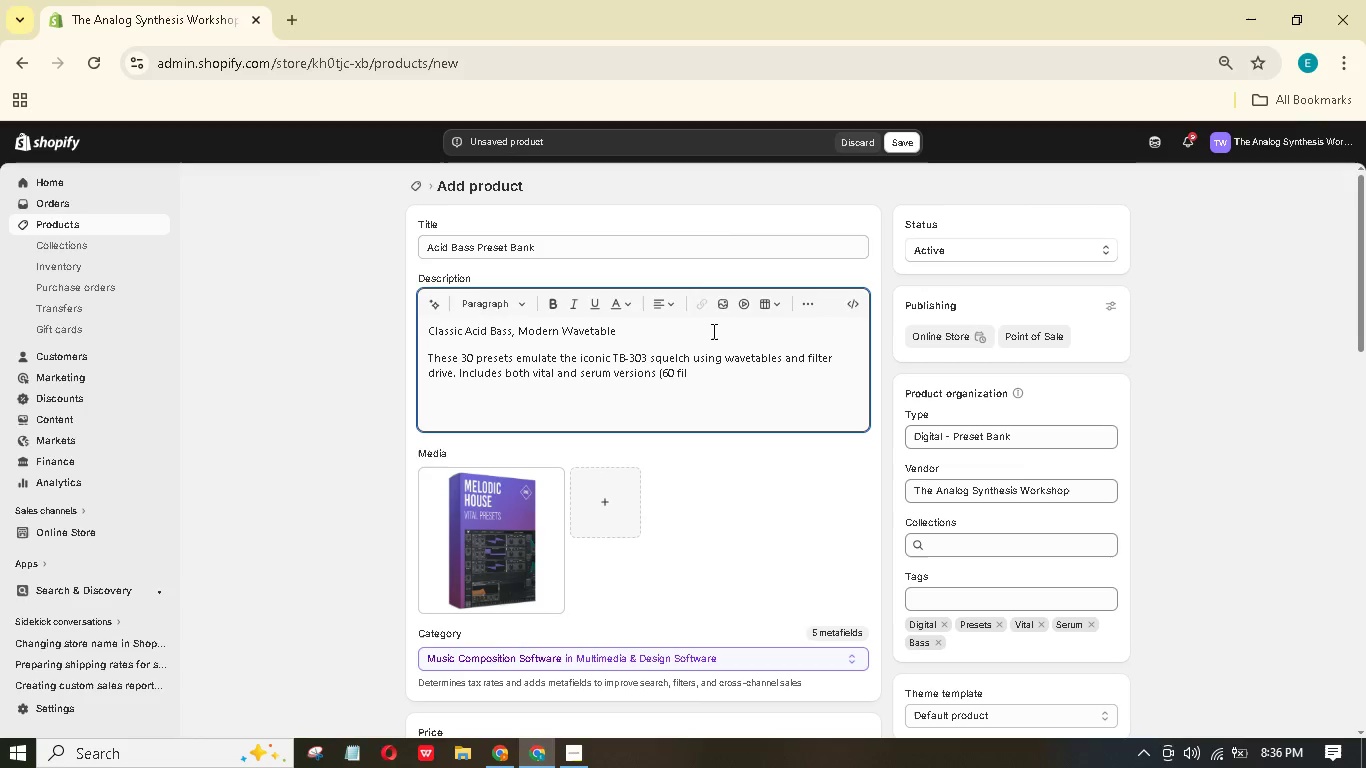 
hold_key(key=O, duration=0.34)
 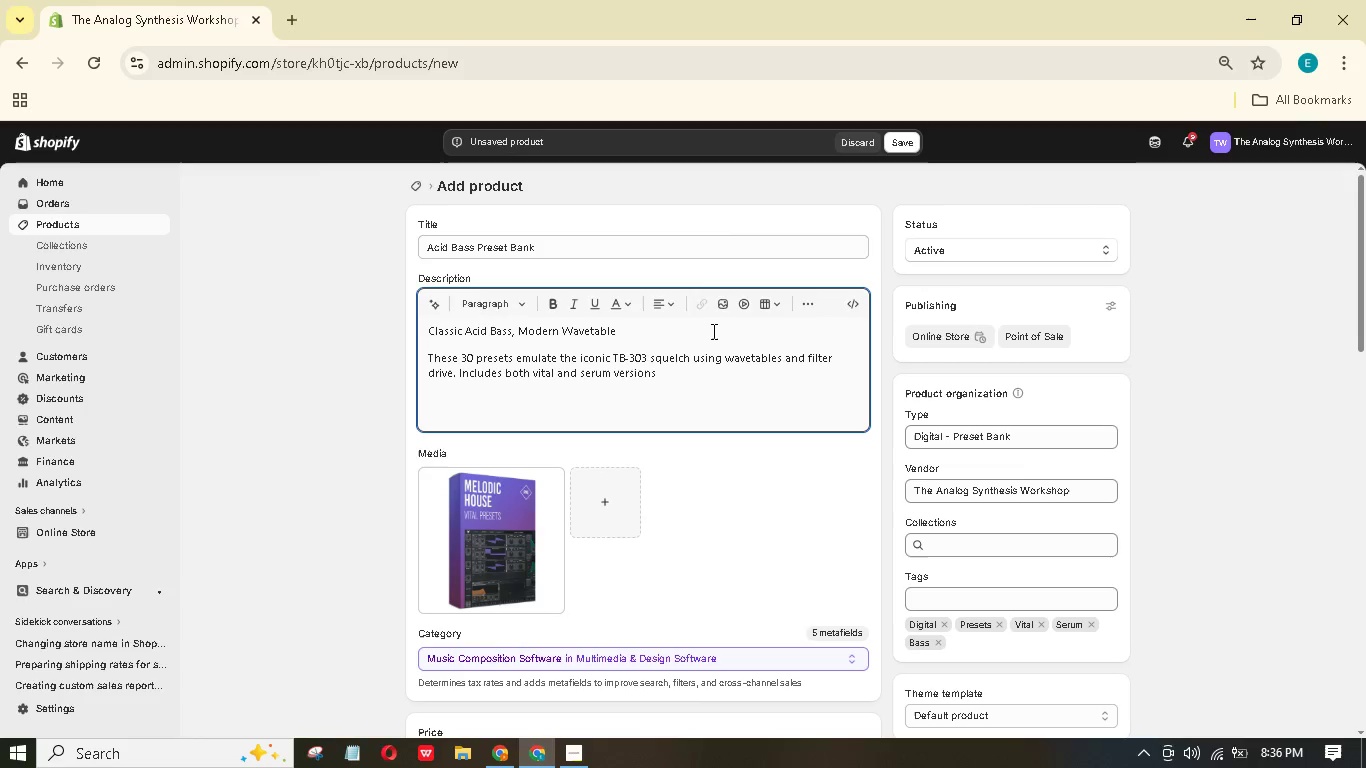 
hold_key(key=6, duration=0.34)
 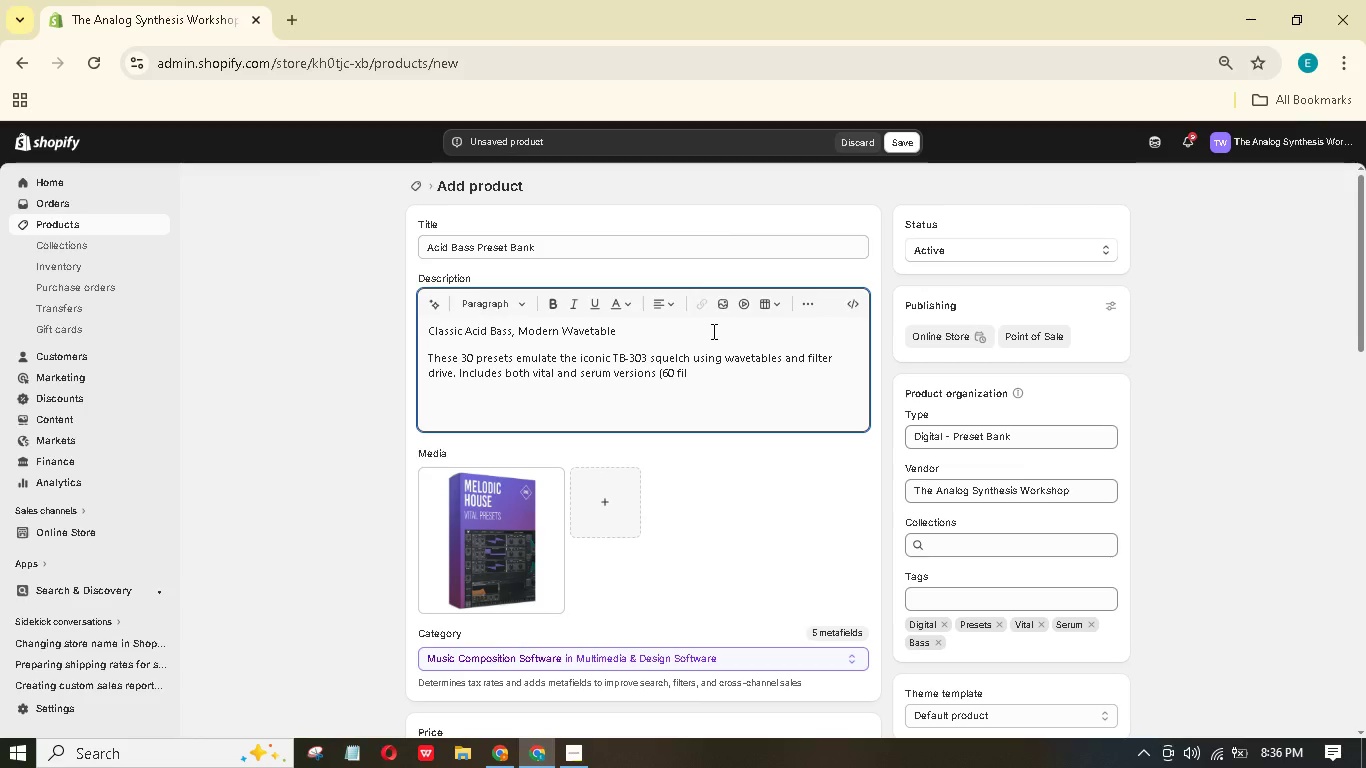 
wait(6.78)
 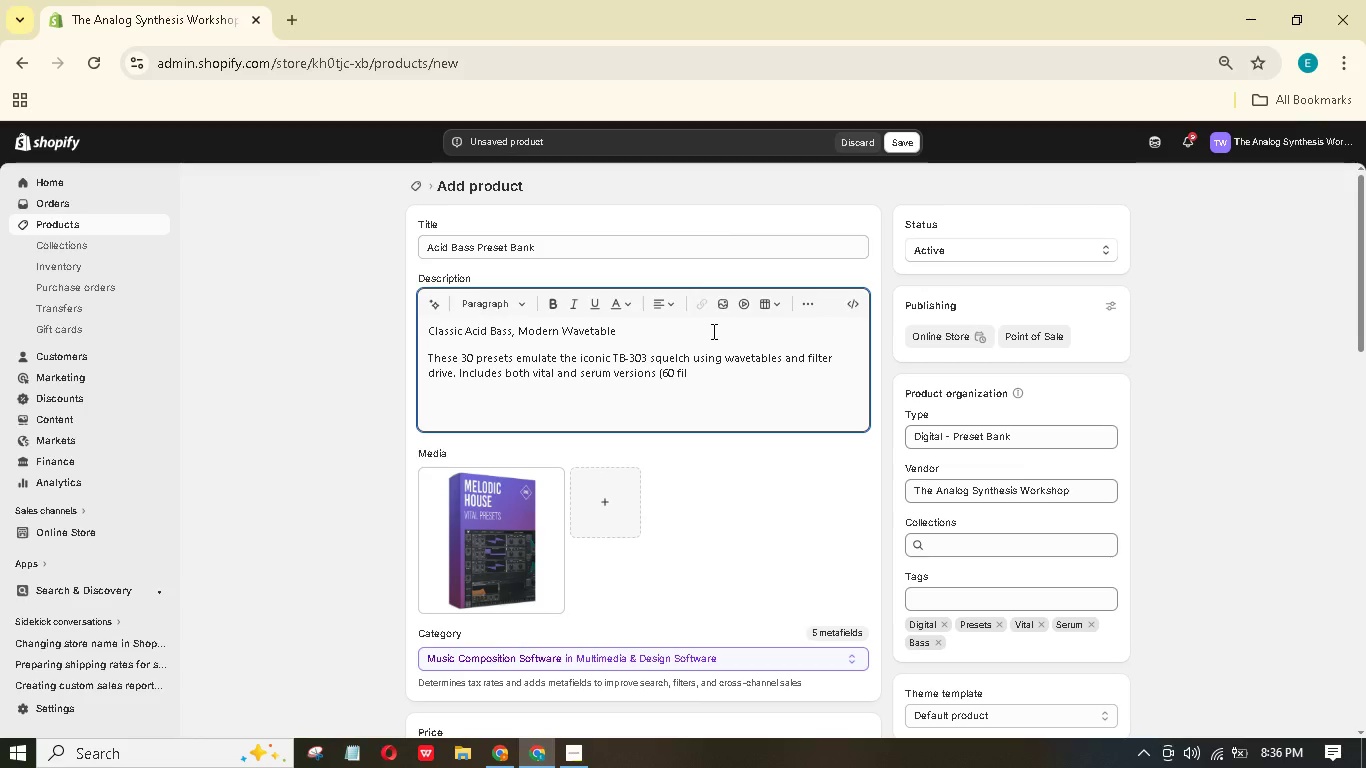 
type(es)
 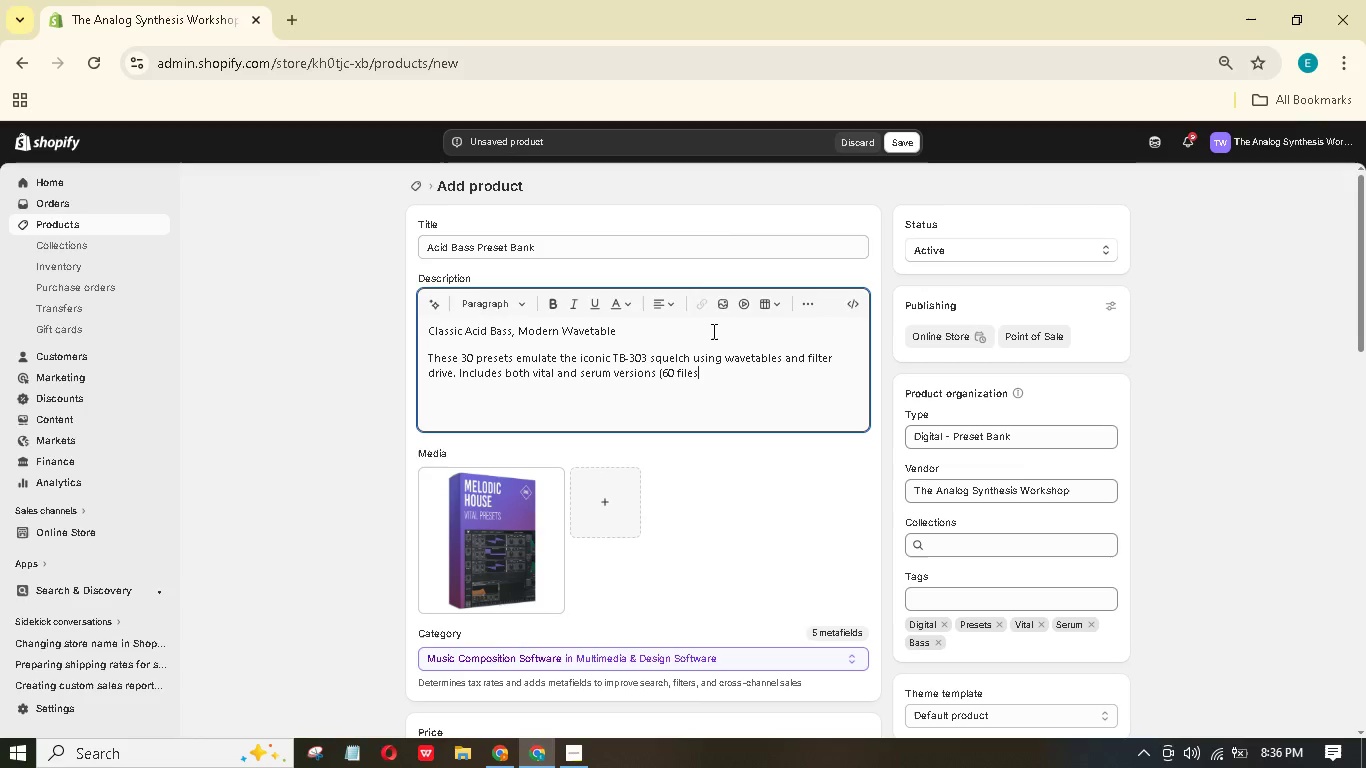 
key(ArrowLeft)
 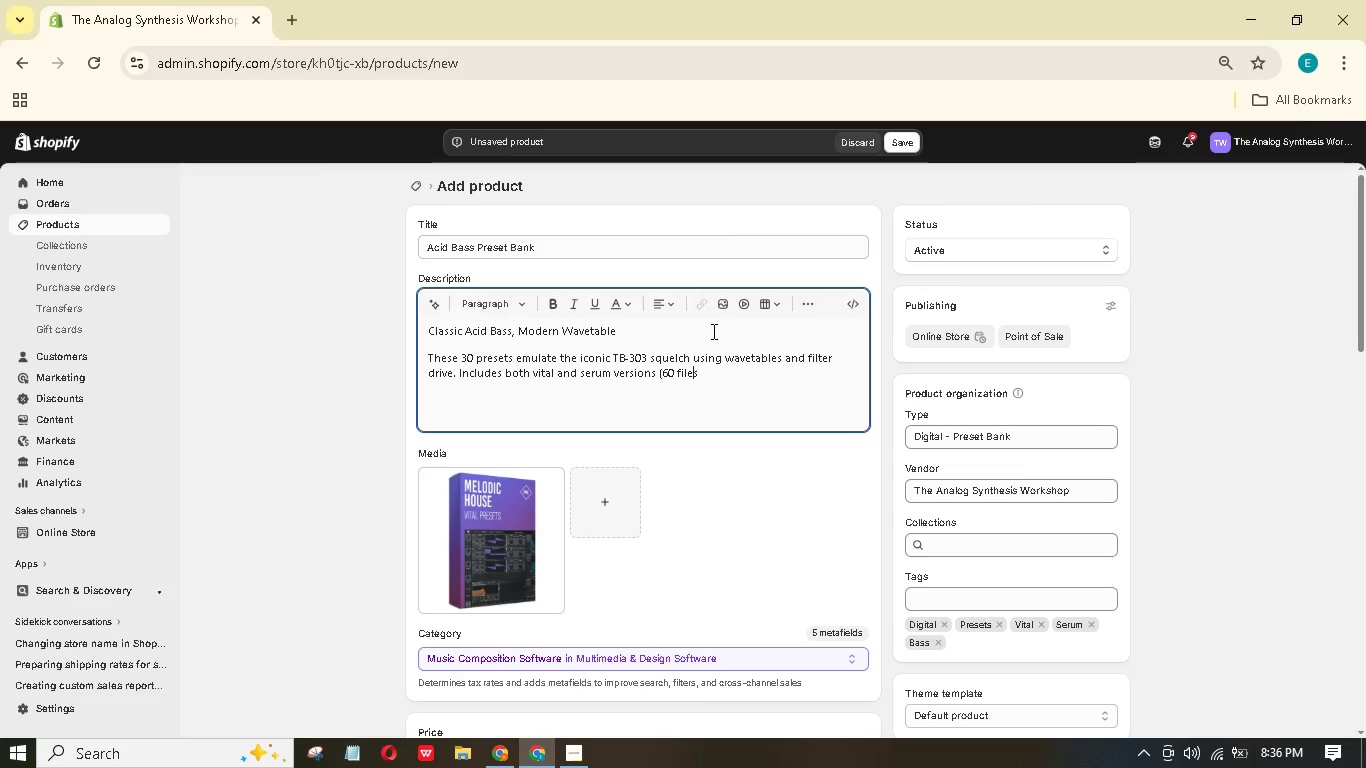 
key(ArrowLeft)
 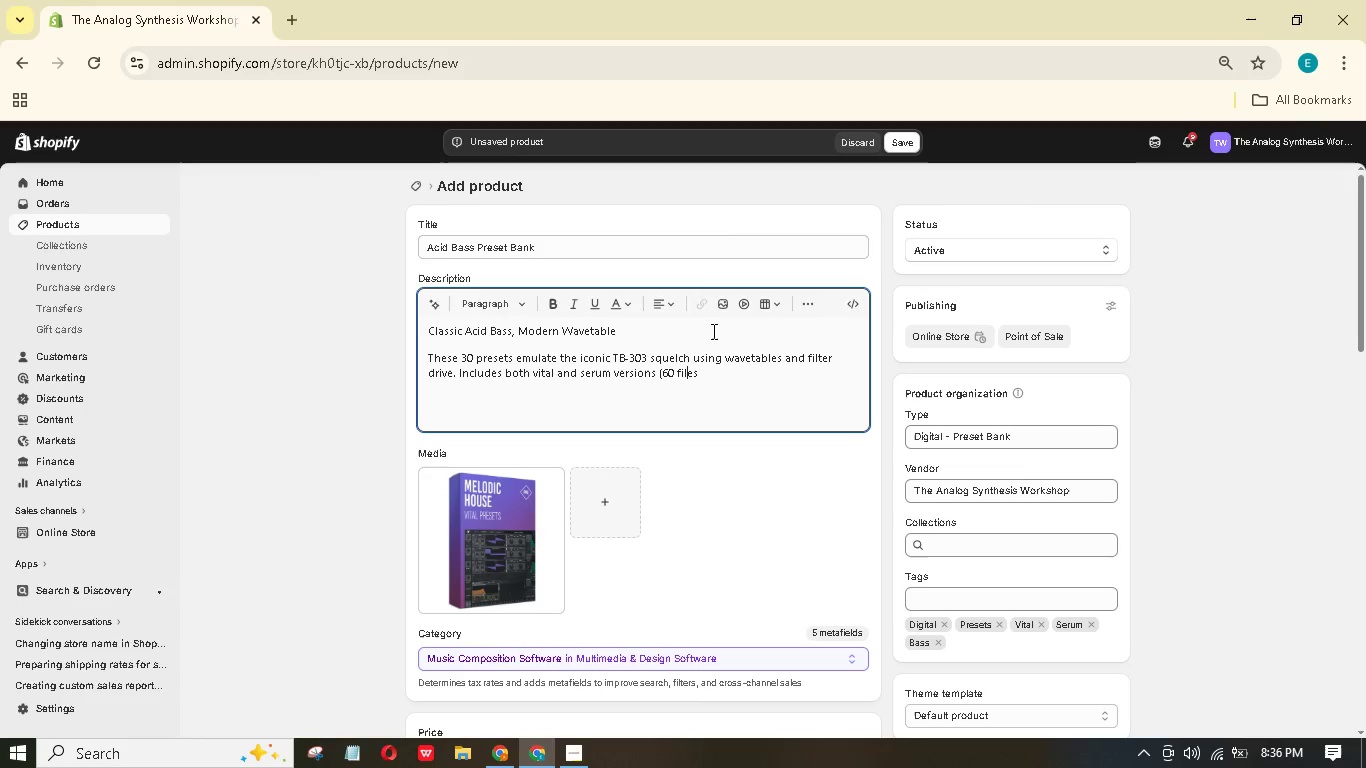 
key(ArrowLeft)
 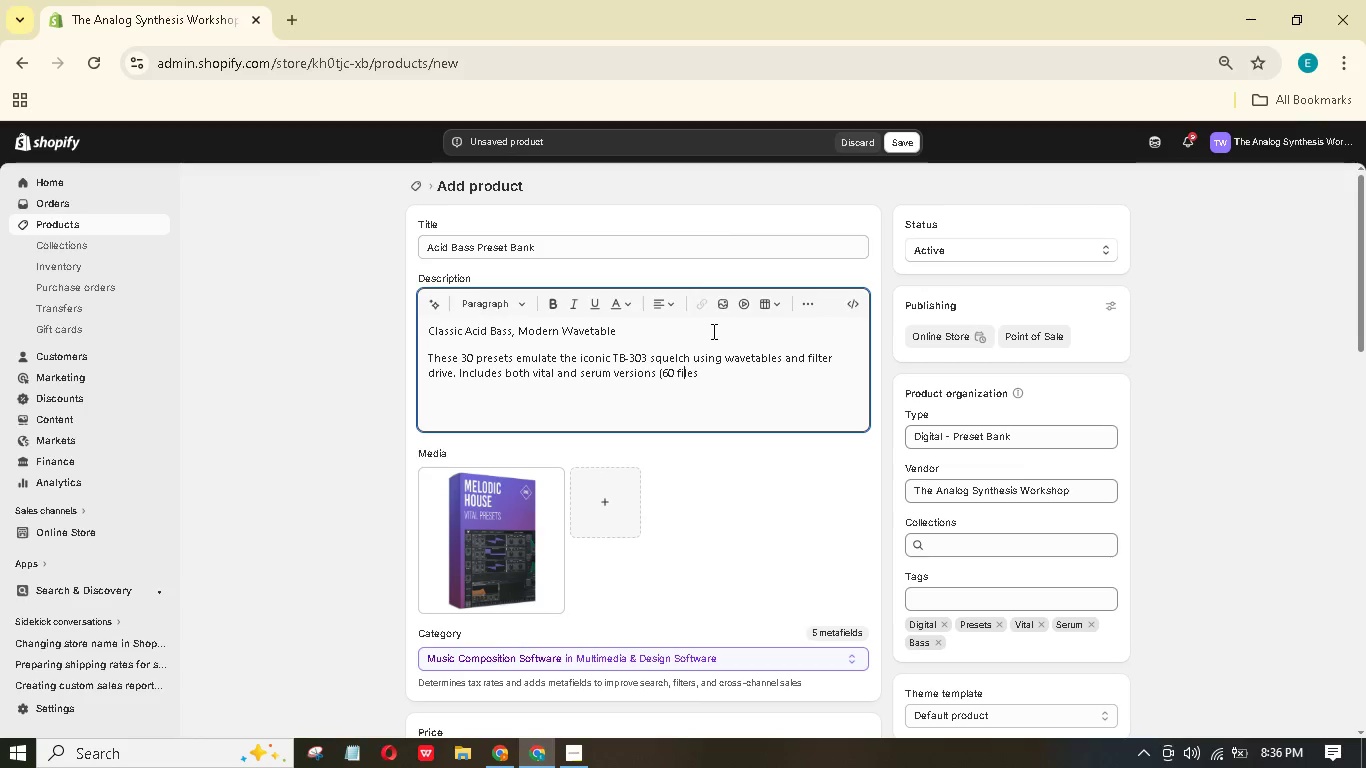 
key(ArrowLeft)
 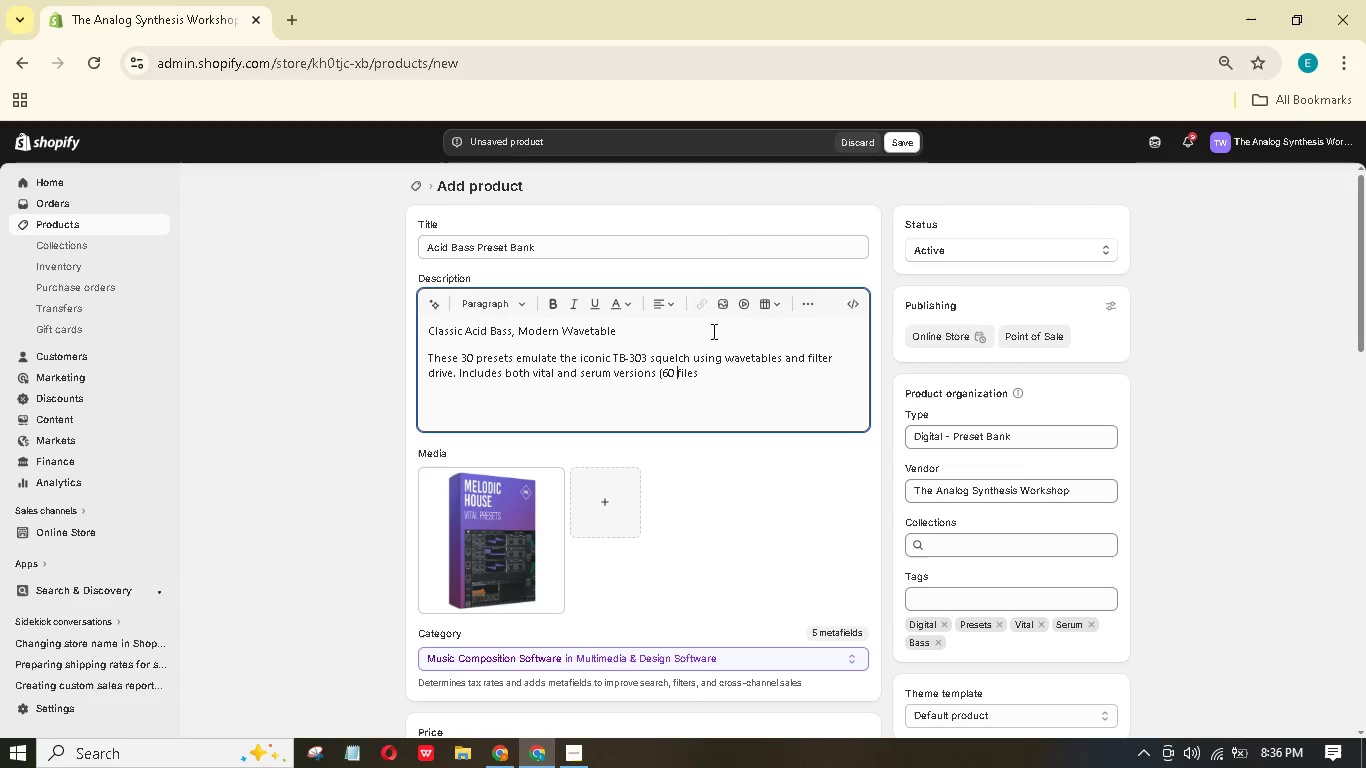 
key(ArrowLeft)
 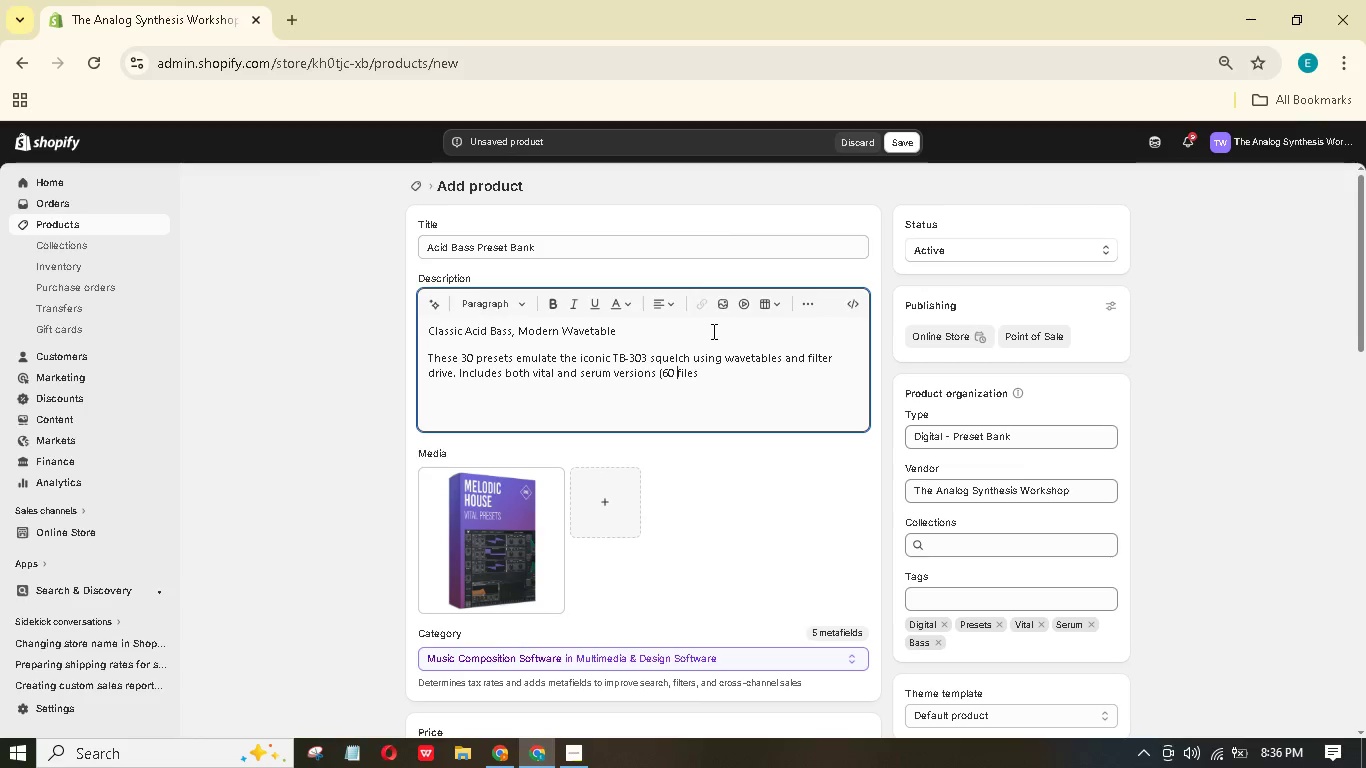 
key(ArrowLeft)
 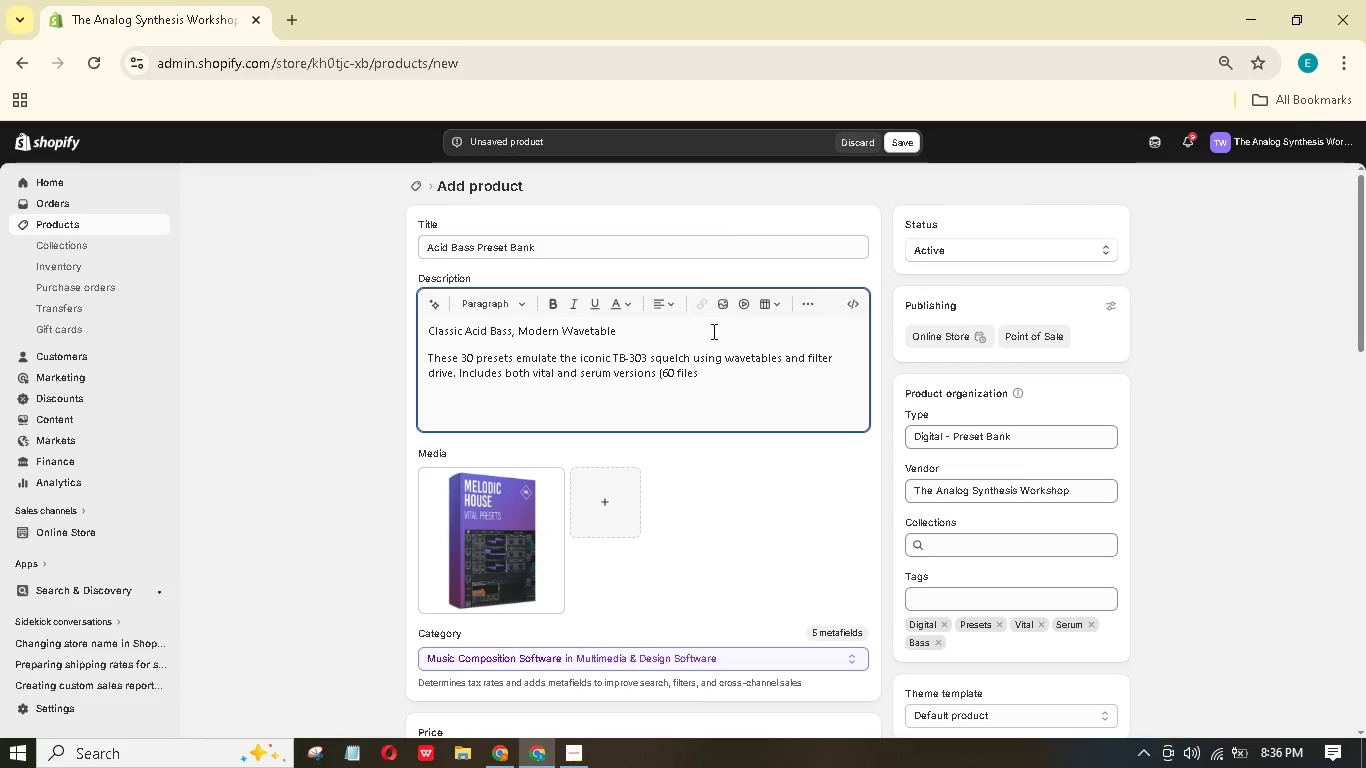 
key(ArrowRight)
 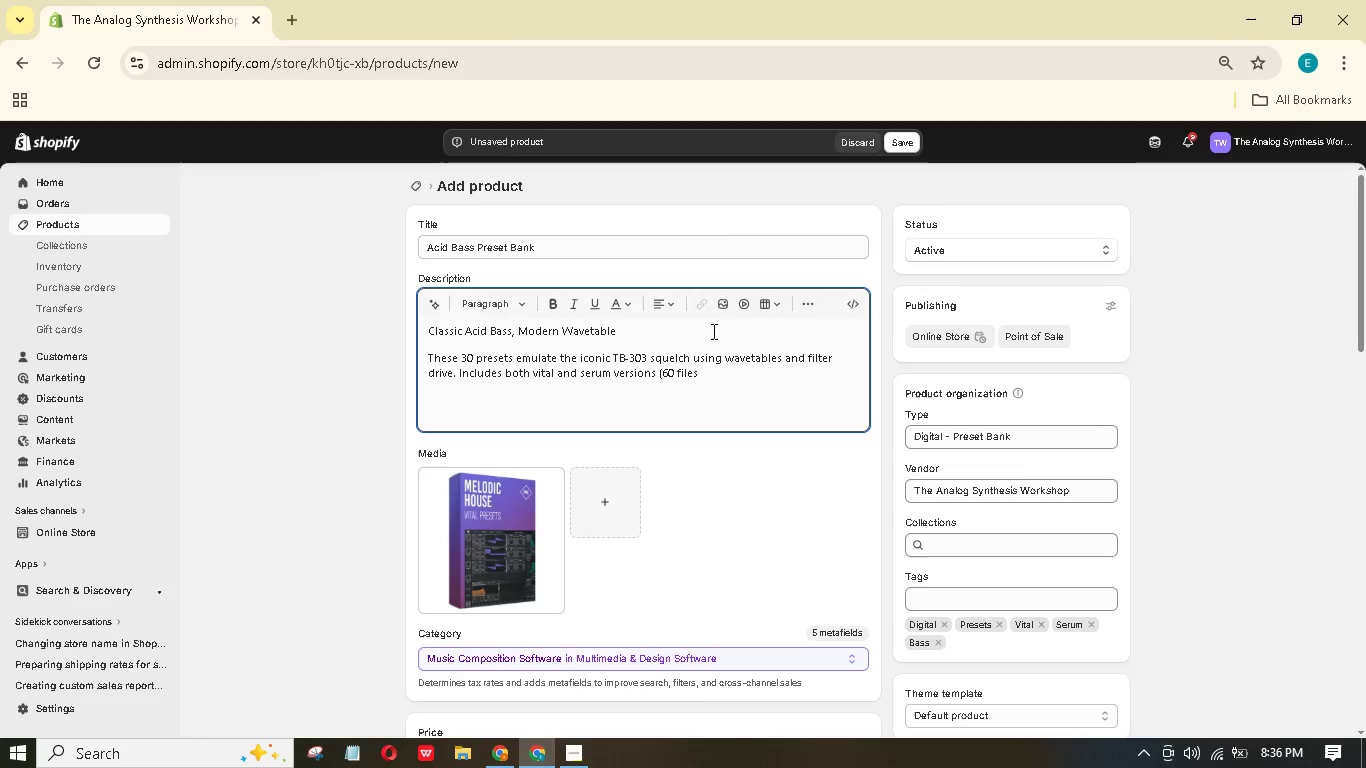 
key(ArrowRight)
 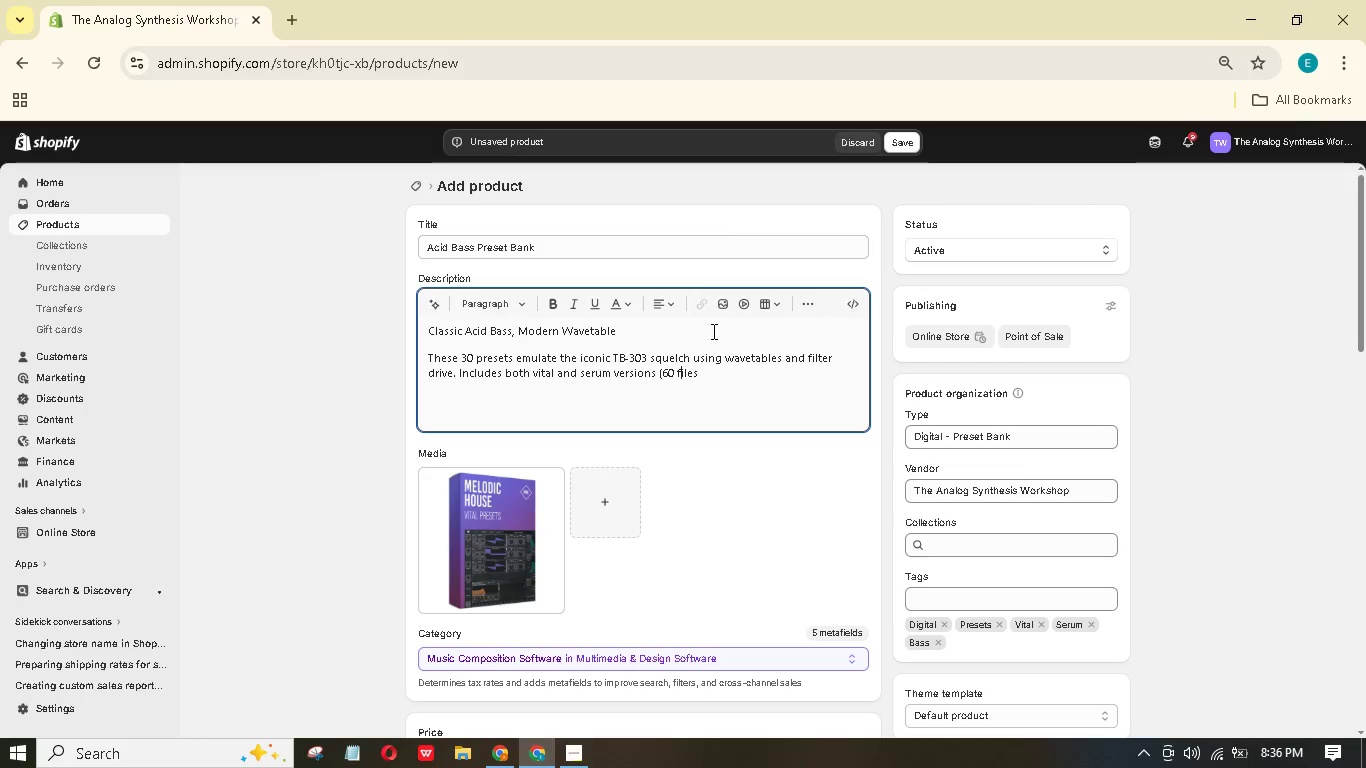 
key(ArrowRight)
 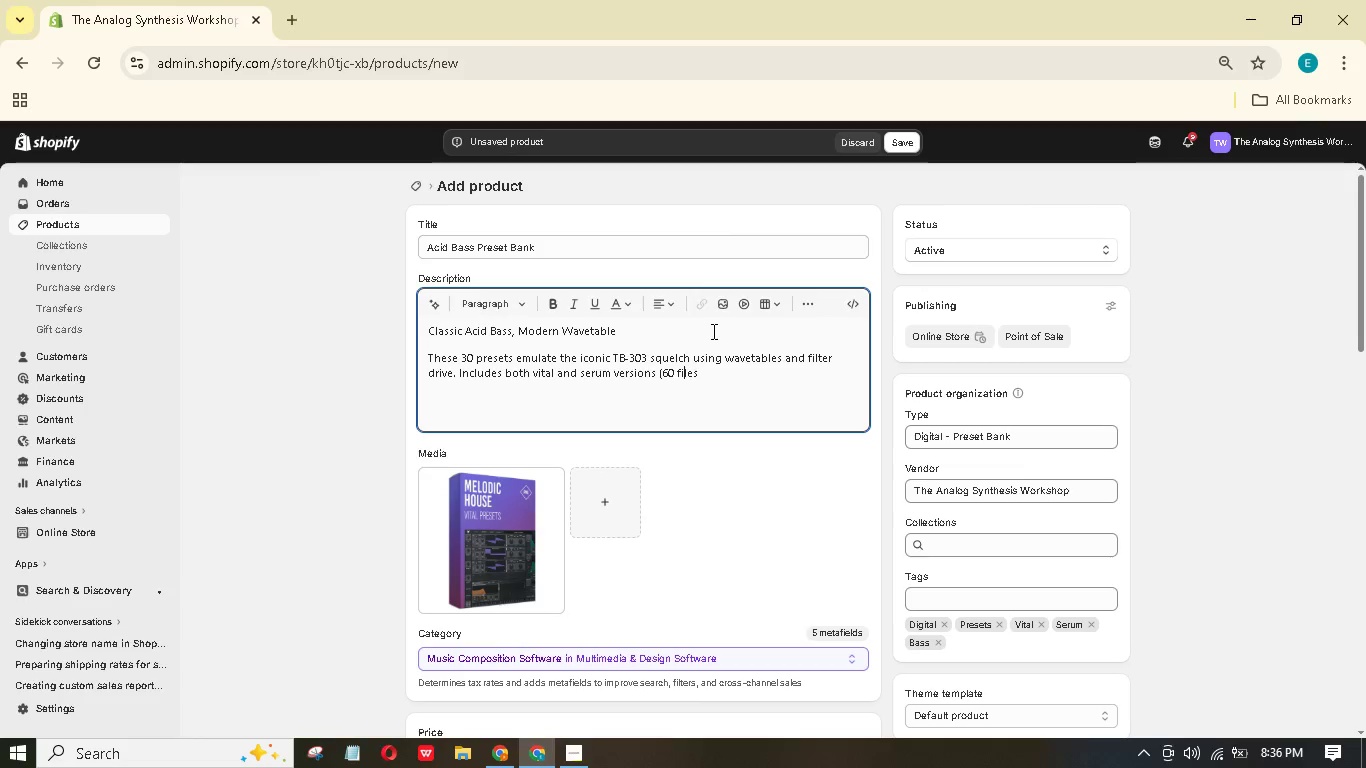 
key(ArrowRight)
 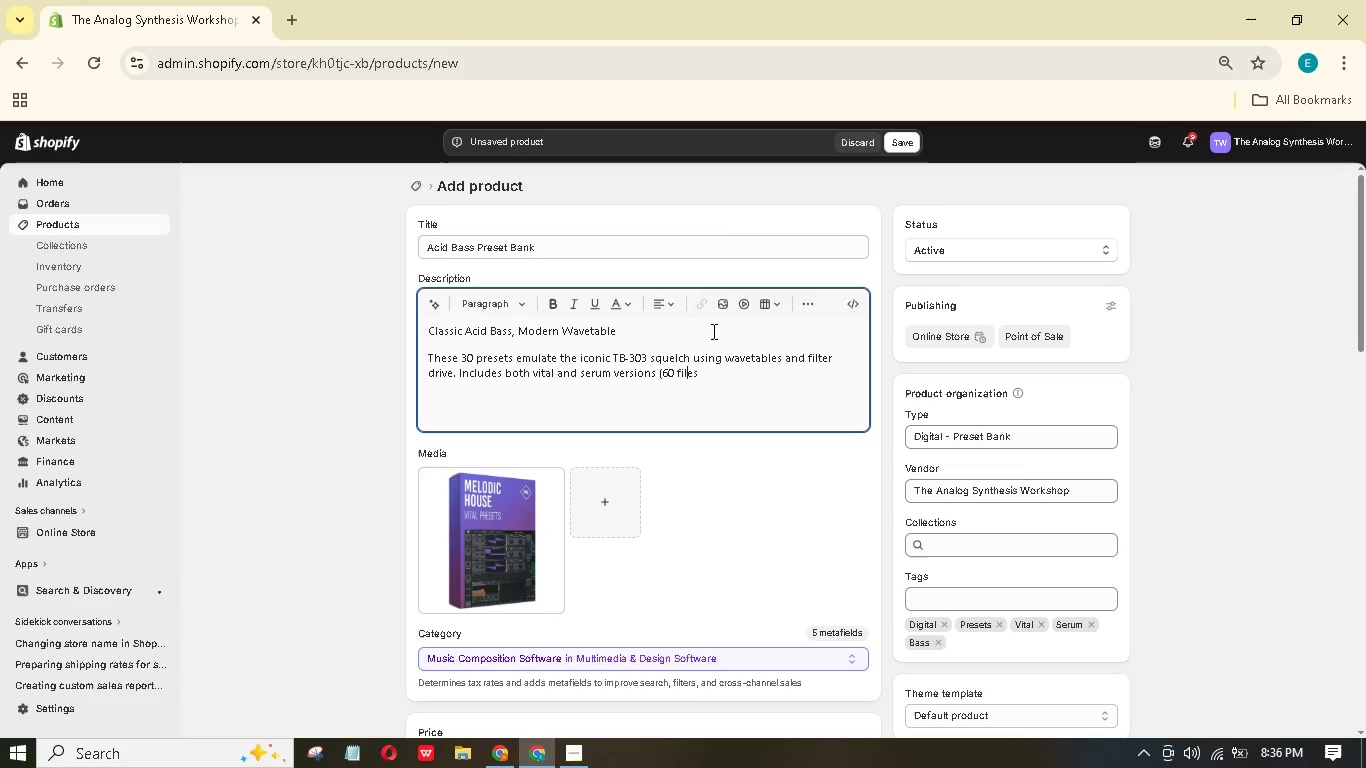 
key(ArrowRight)
 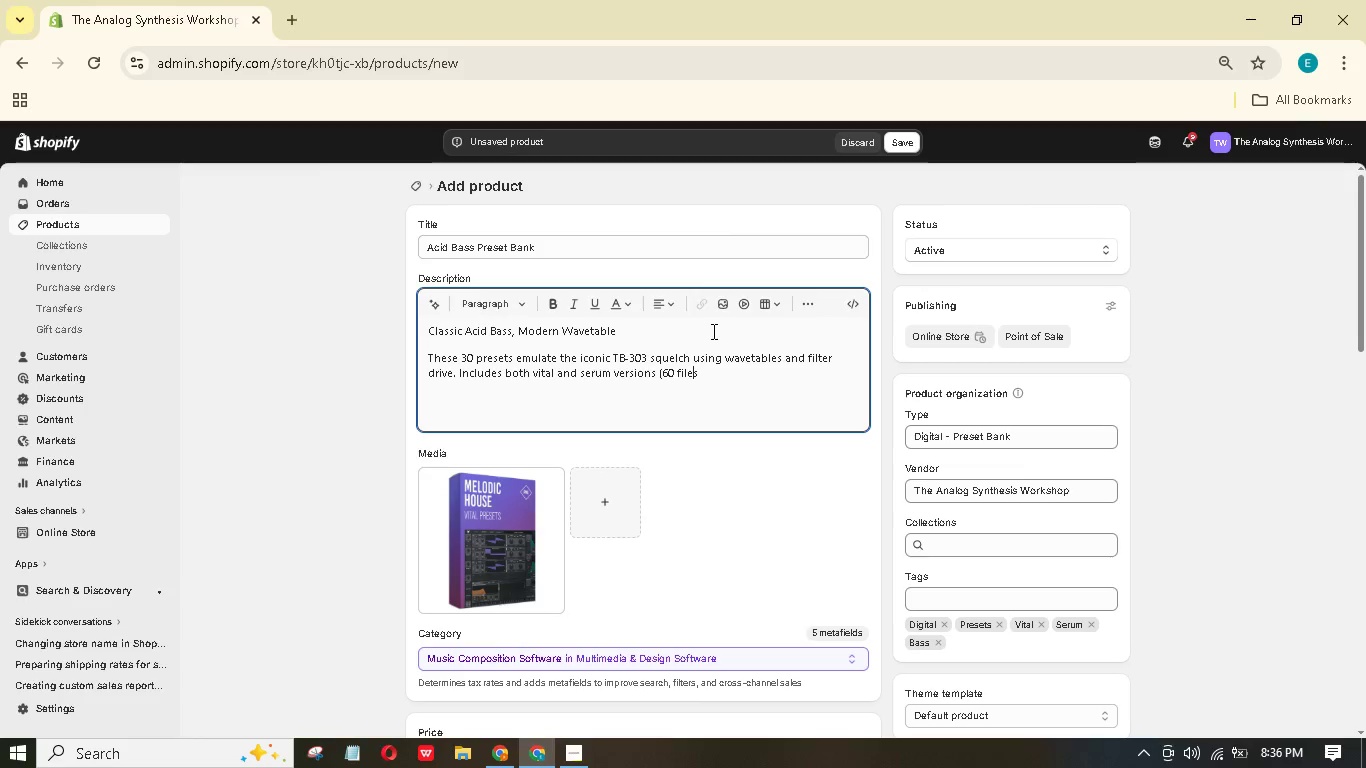 
key(ArrowRight)
 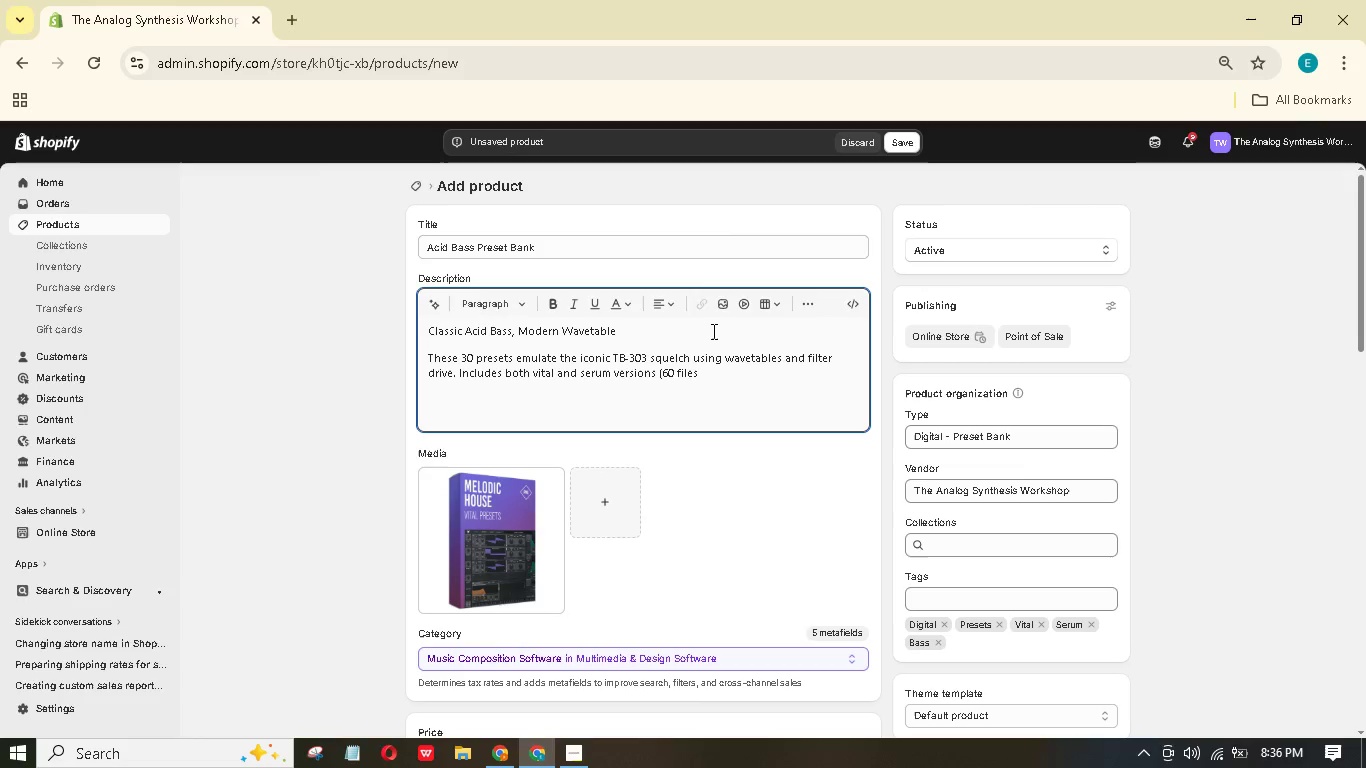 
type( total). All mcro controls mapped or real-time tweaking.)
 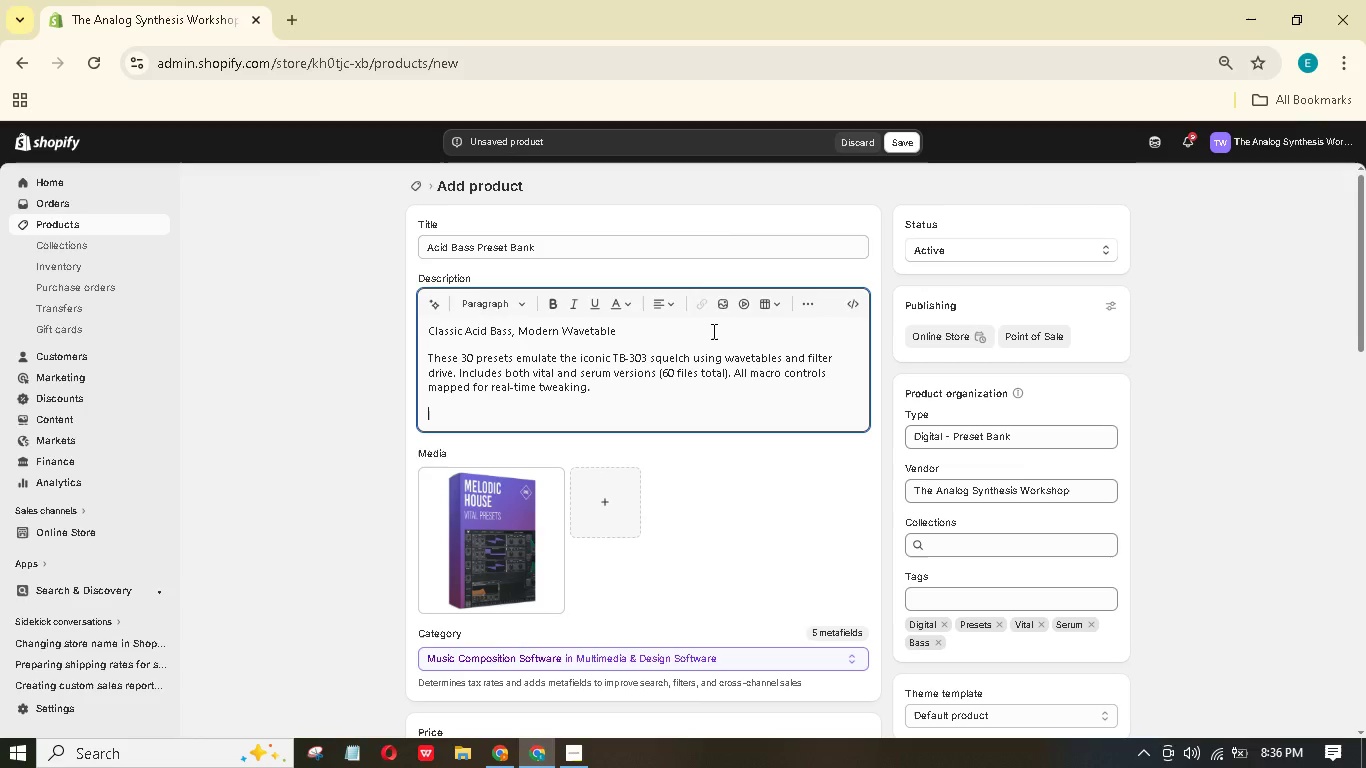 
 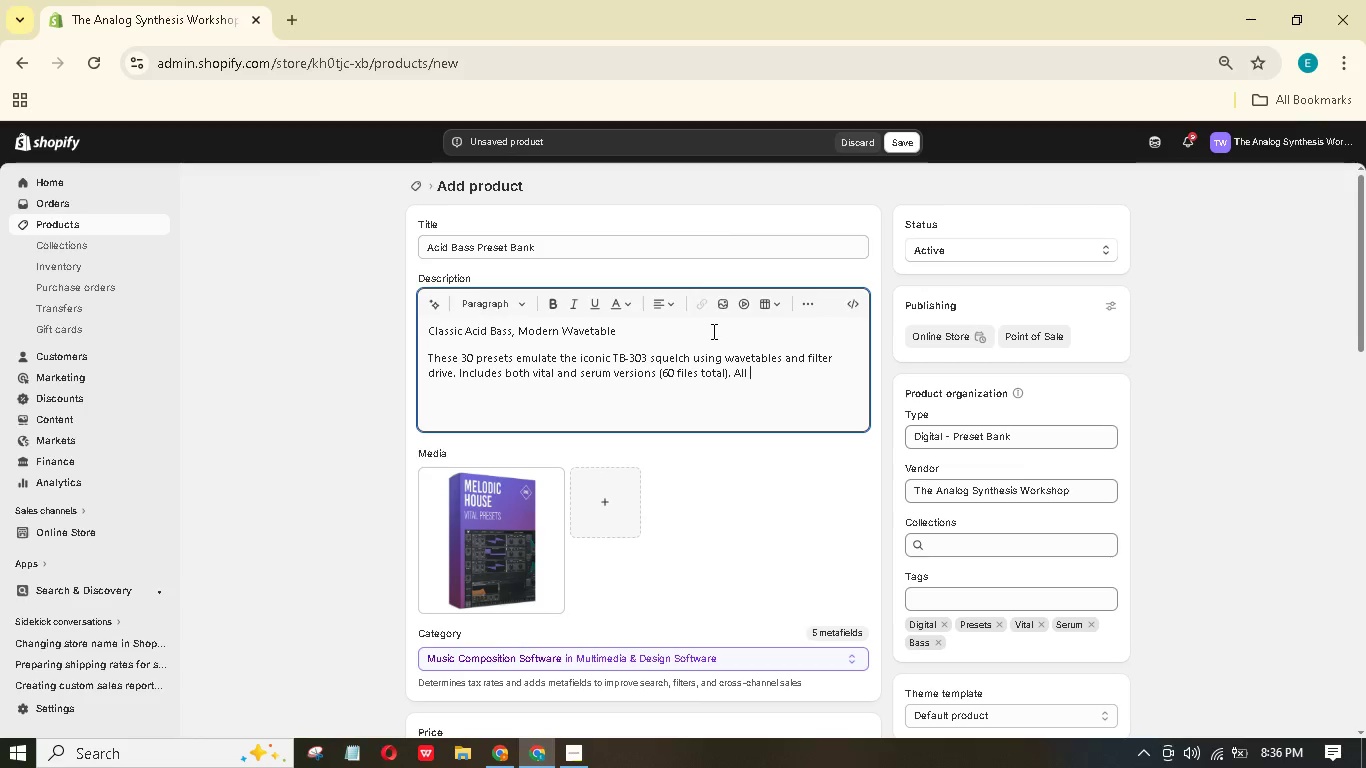 
hold_key(key=F, duration=0.41)
 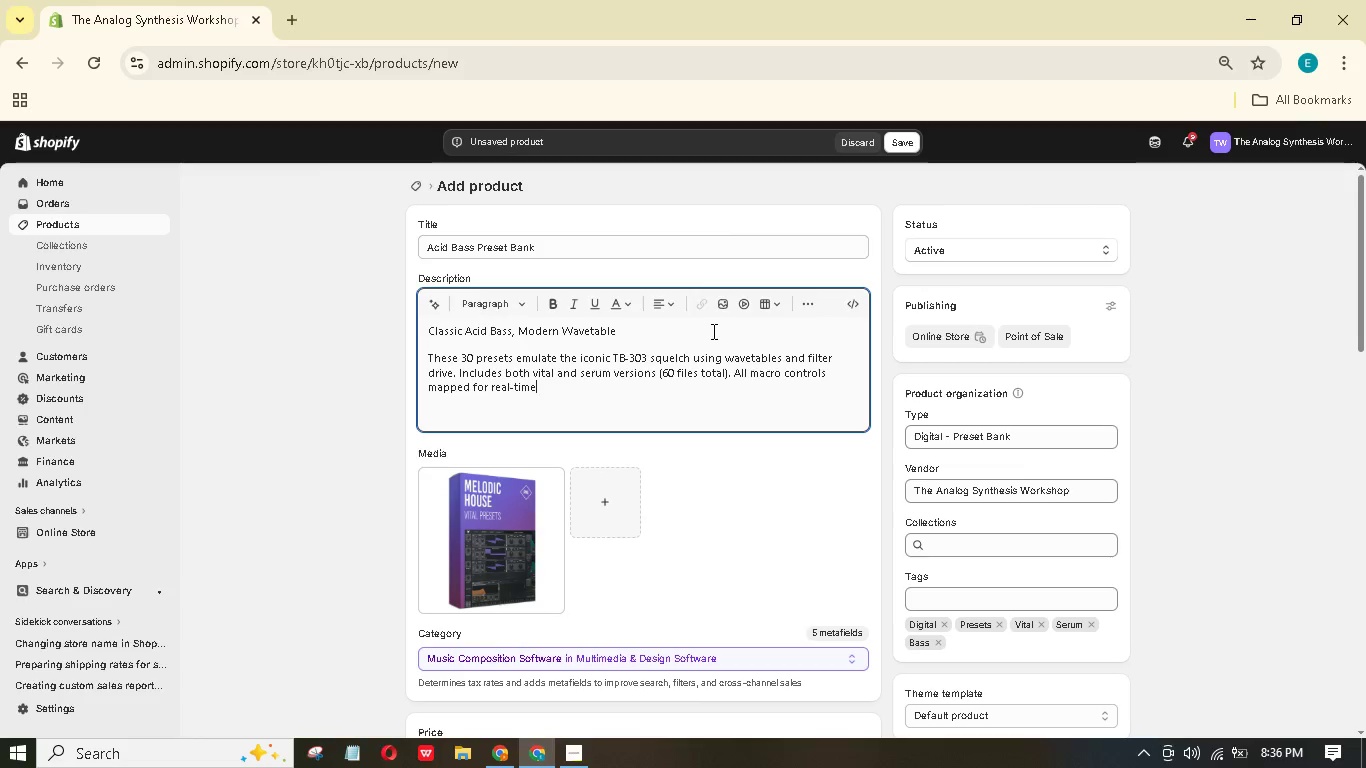 
key(Enter)
 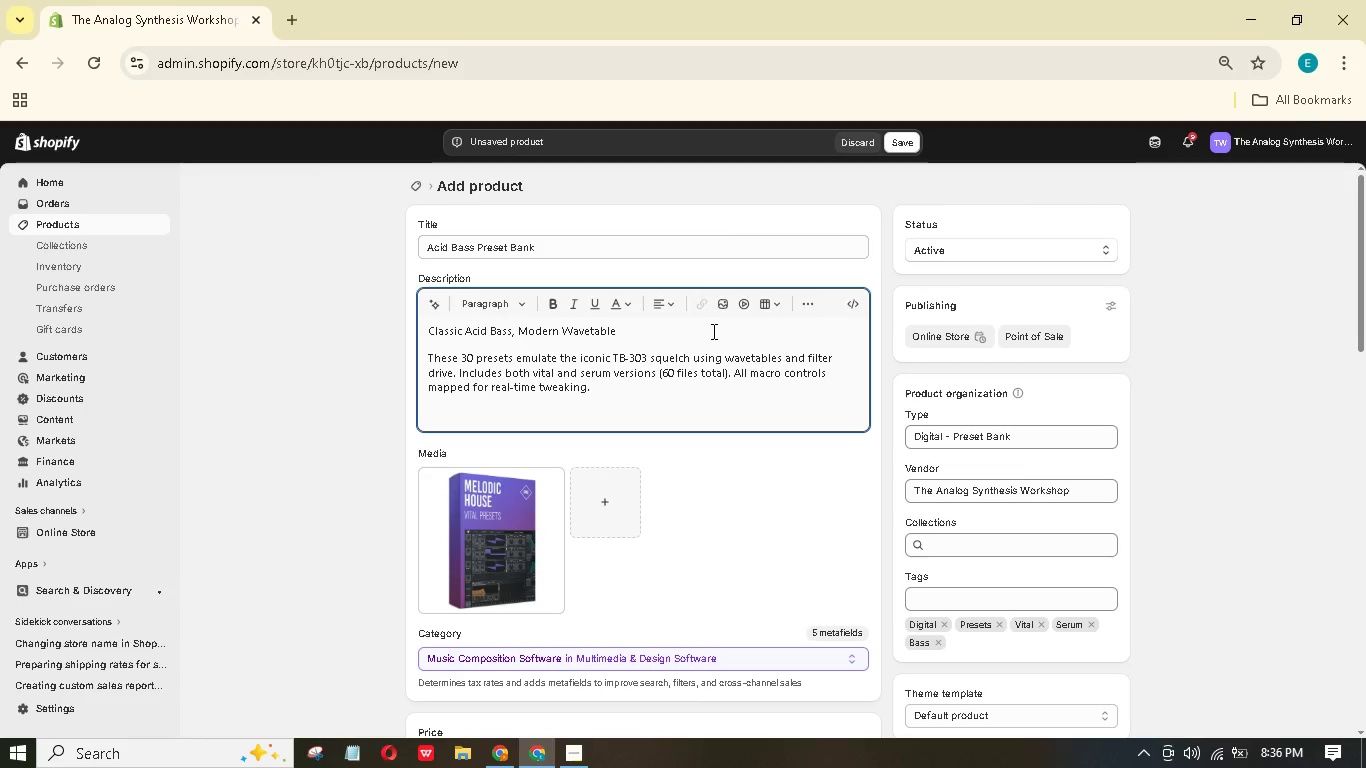 
type(Wht's Includd)
 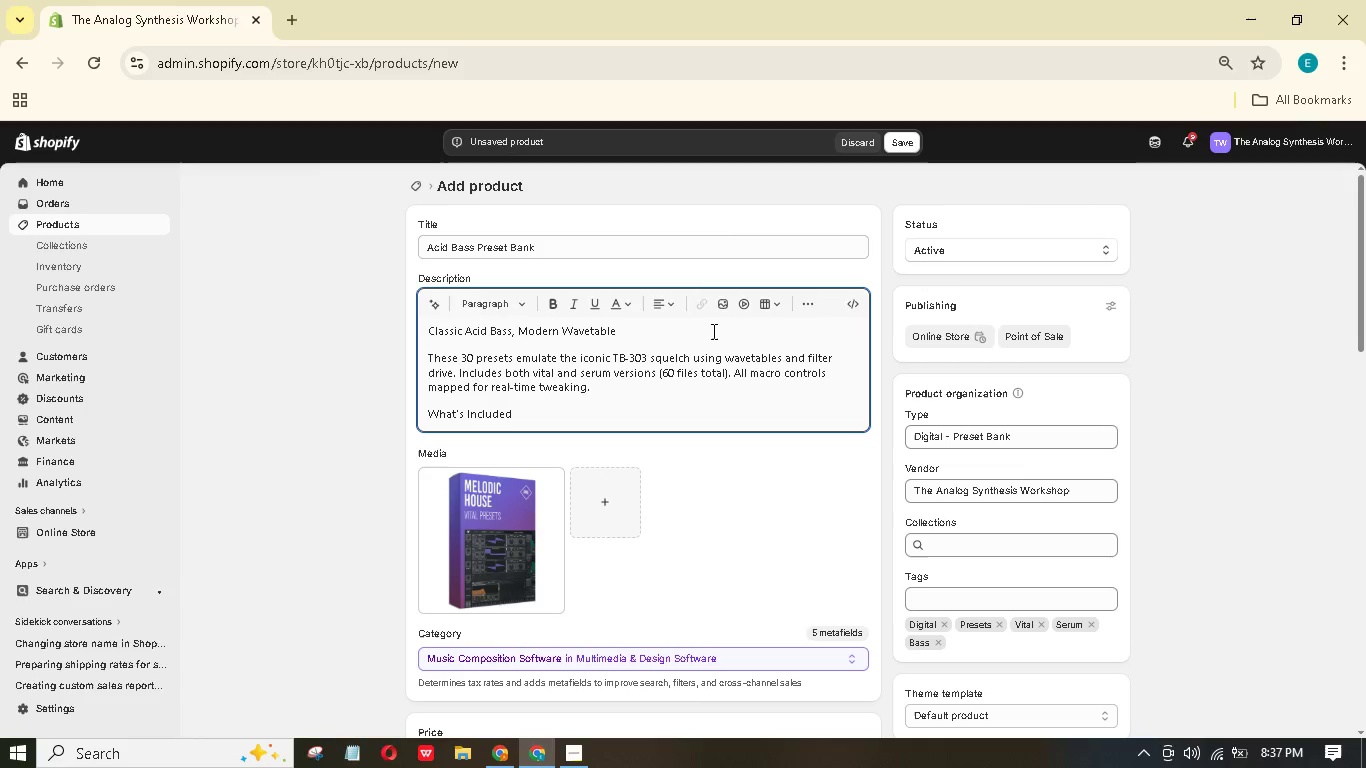 
hold_key(key=A, duration=0.38)
 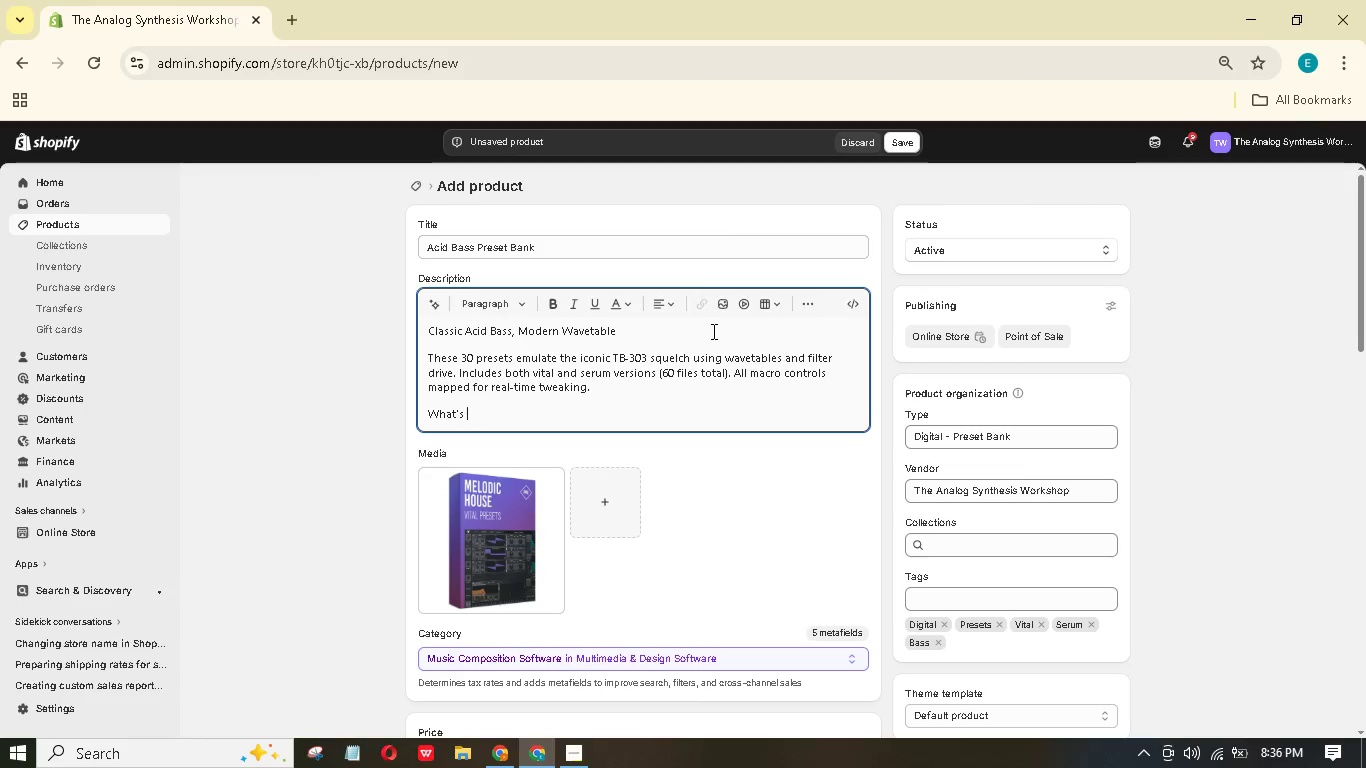 
hold_key(key=E, duration=0.33)
 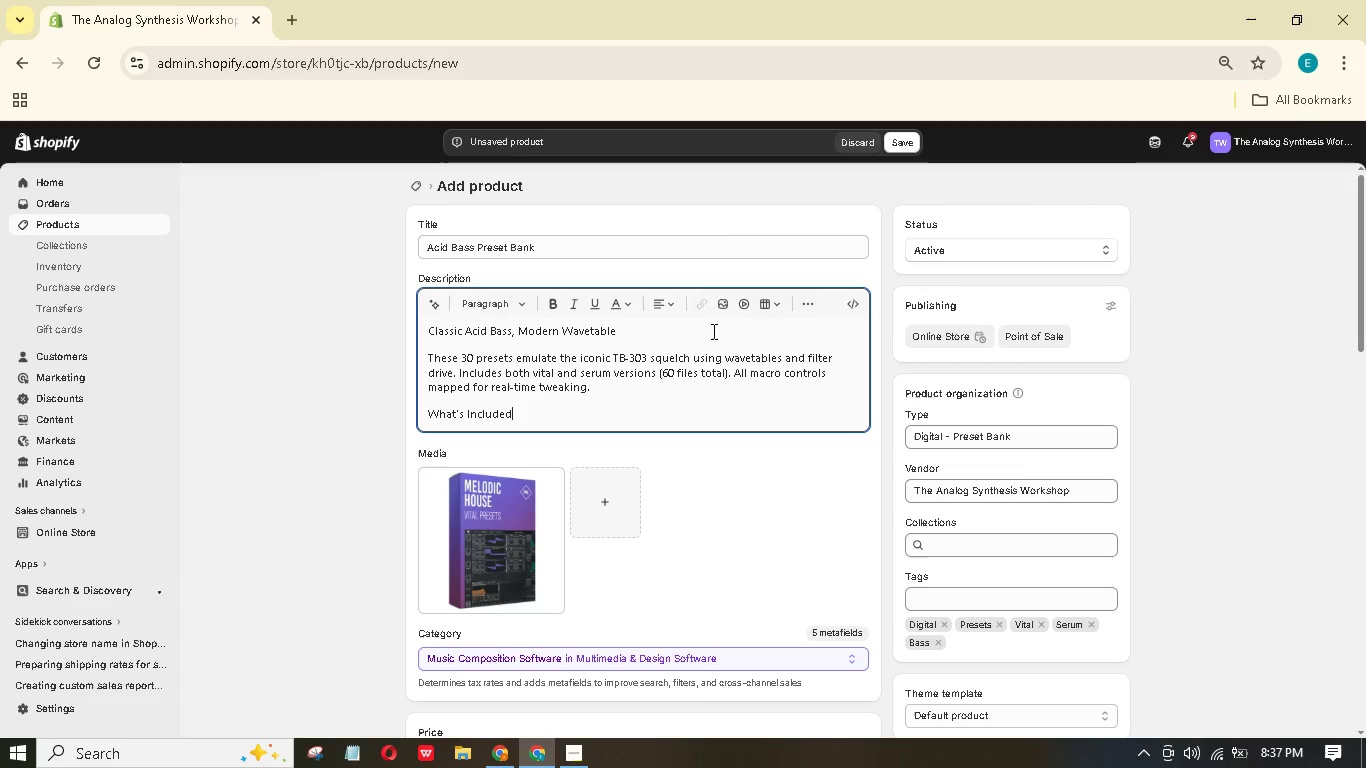 
key(Enter)
 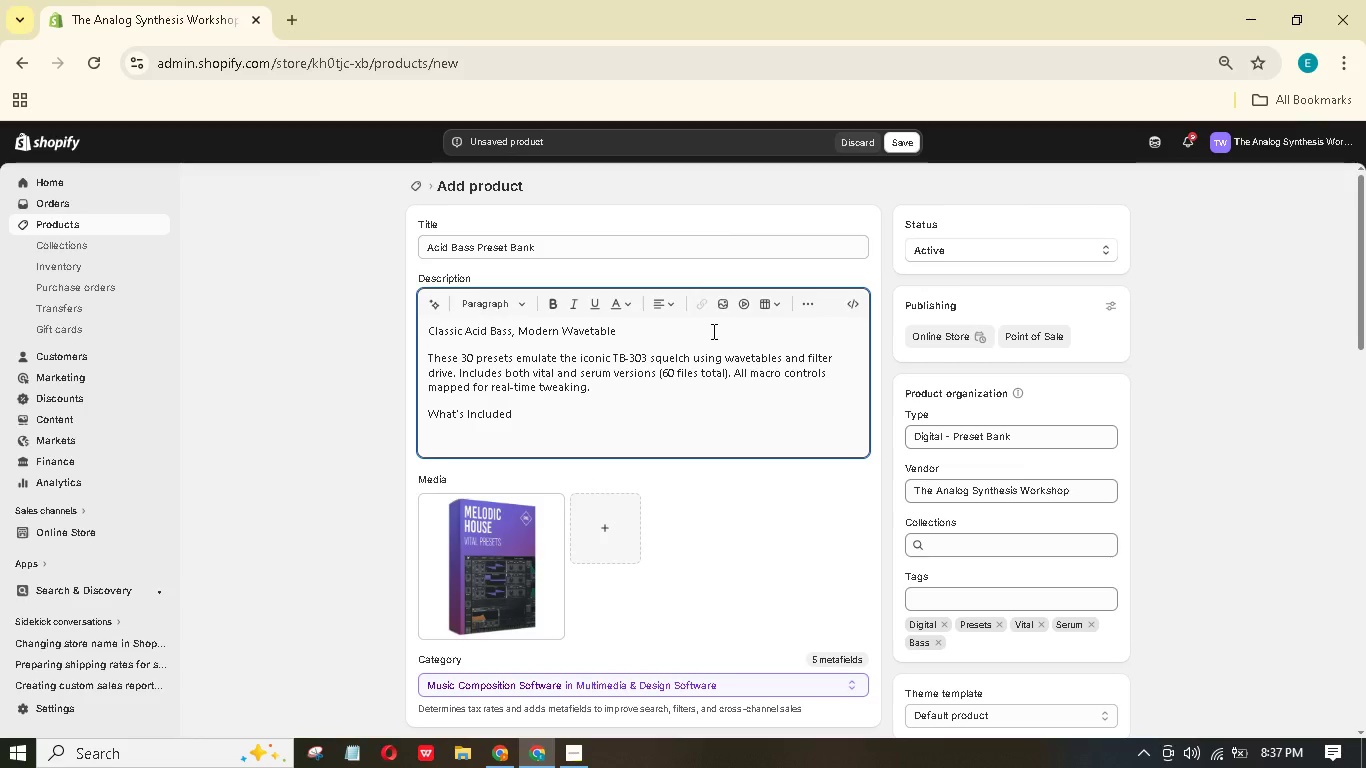 
type(30 .vitalpret file)
 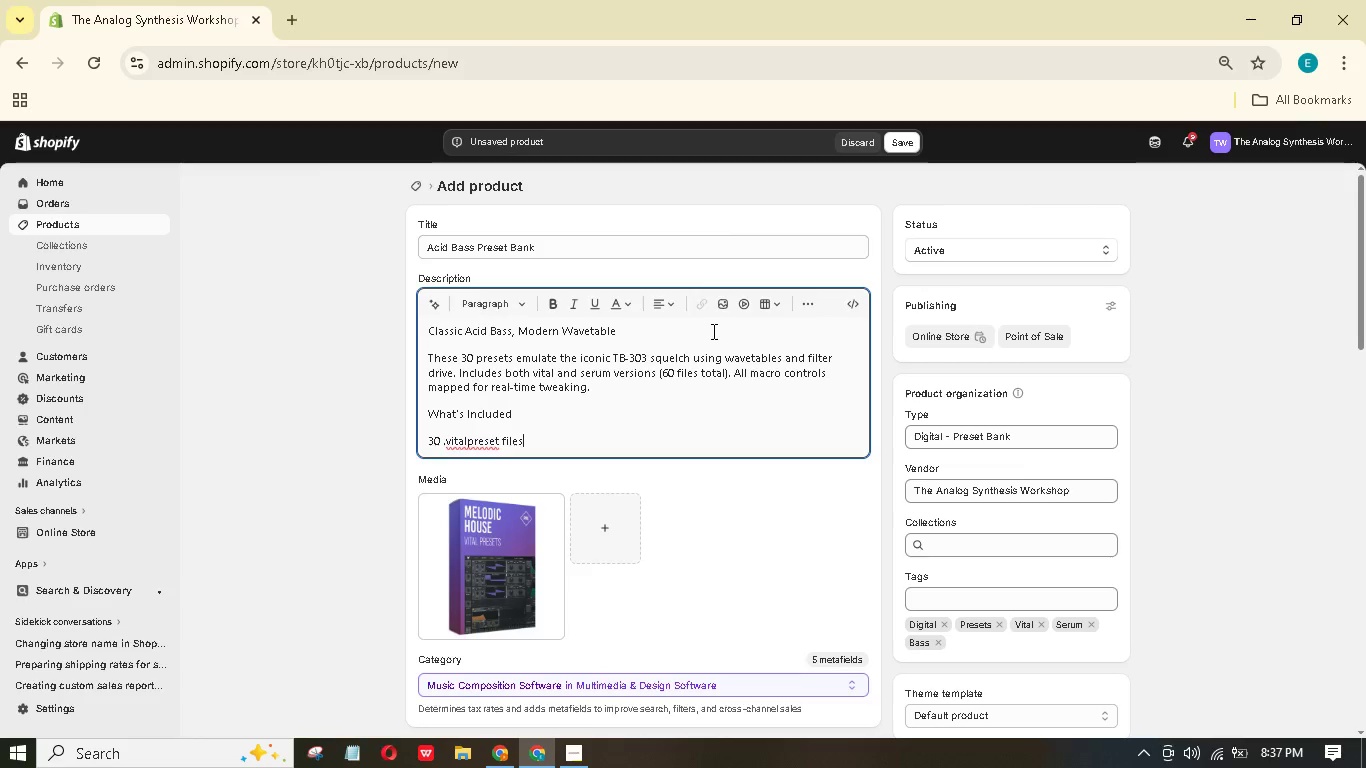 
hold_key(key=S, duration=0.31)
 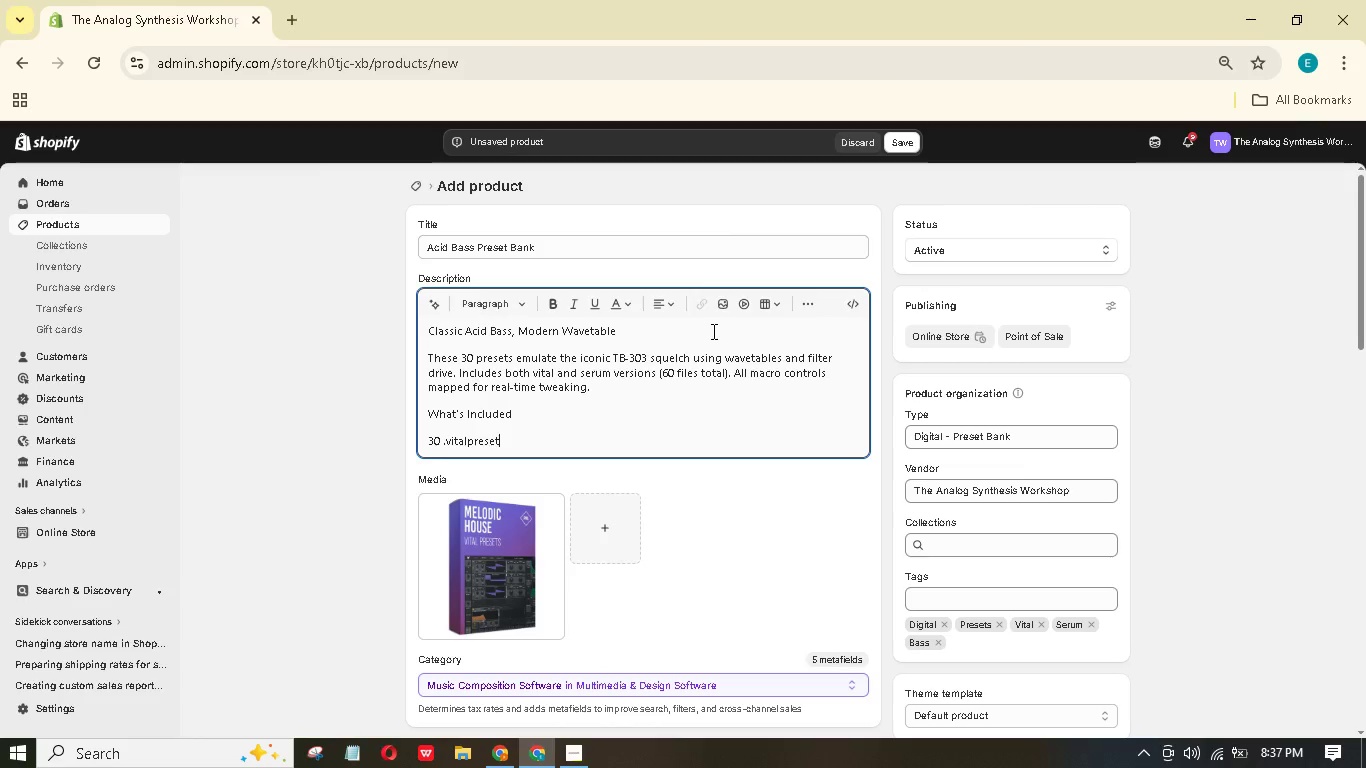 
hold_key(key=S, duration=0.33)
 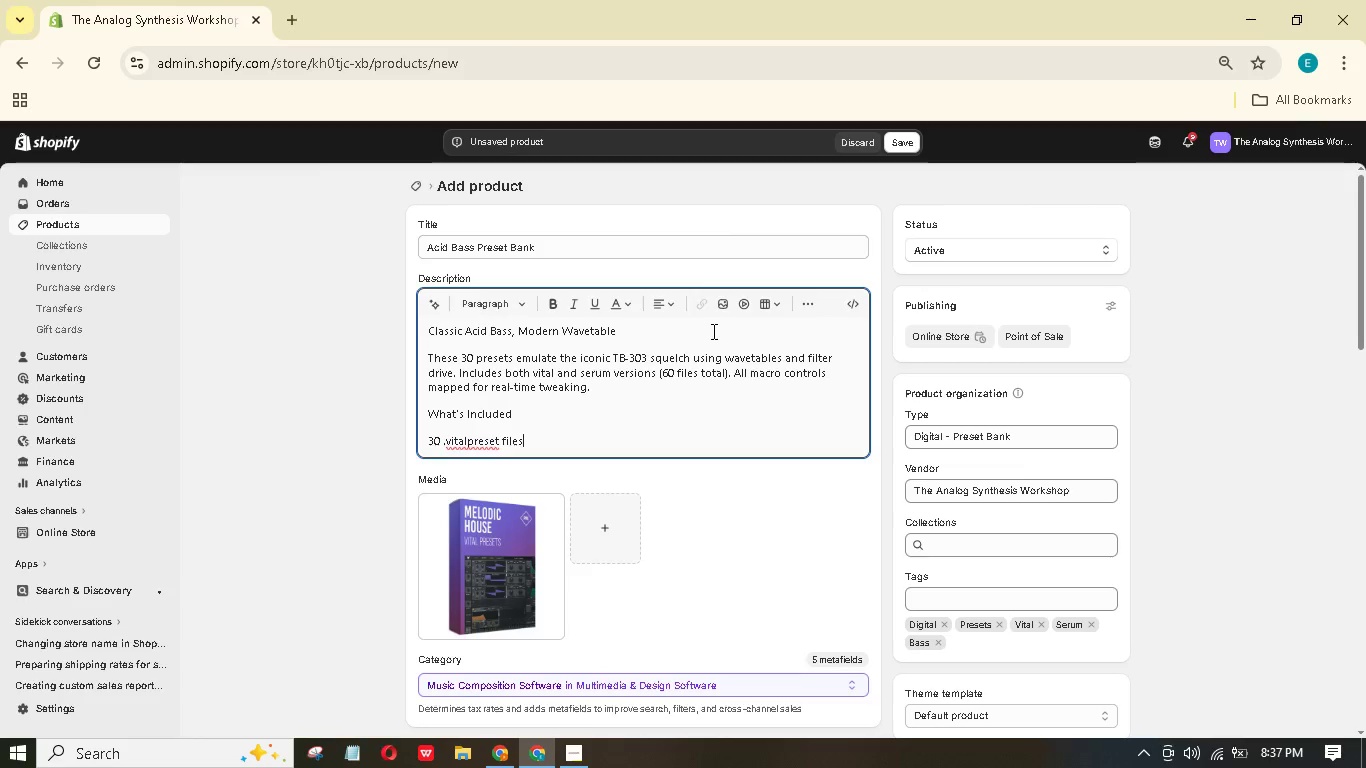 
key(Enter)
 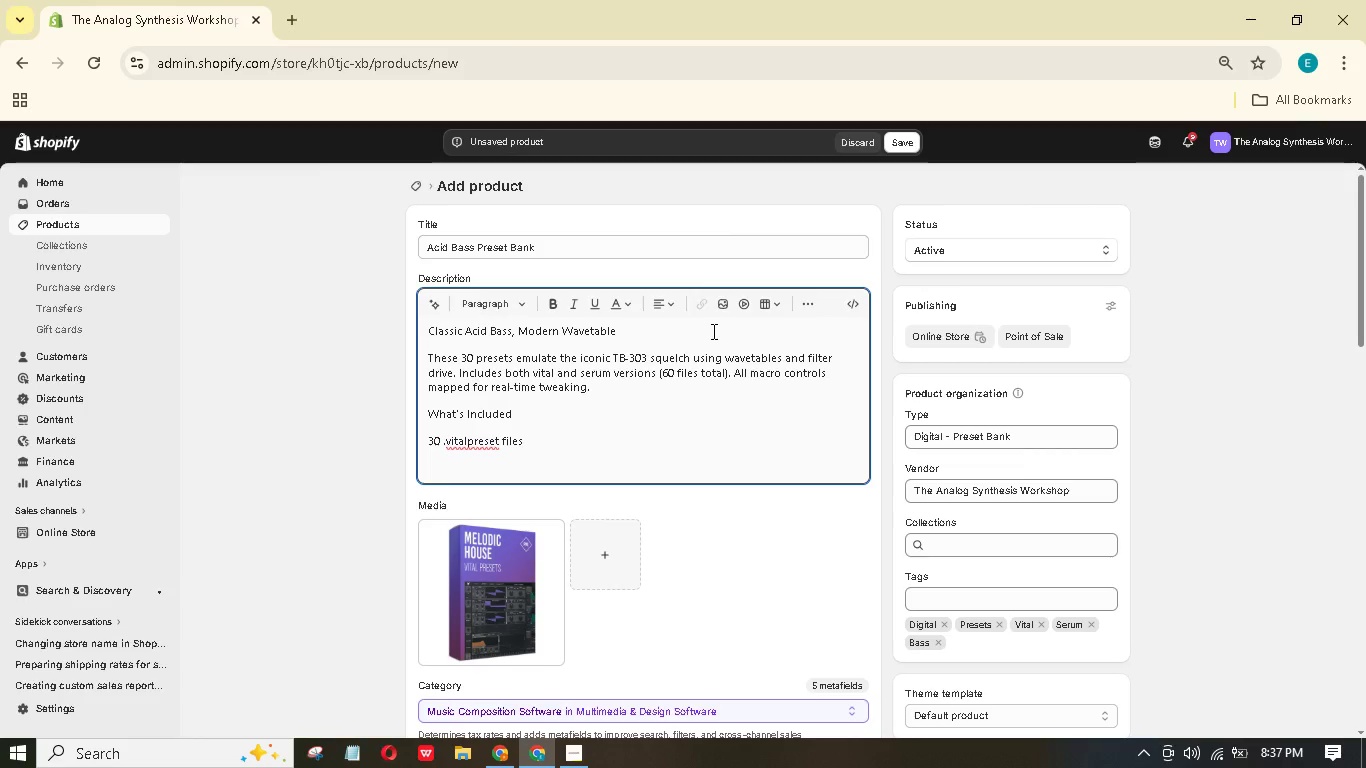 
type(30 .fxp fils (srum))
 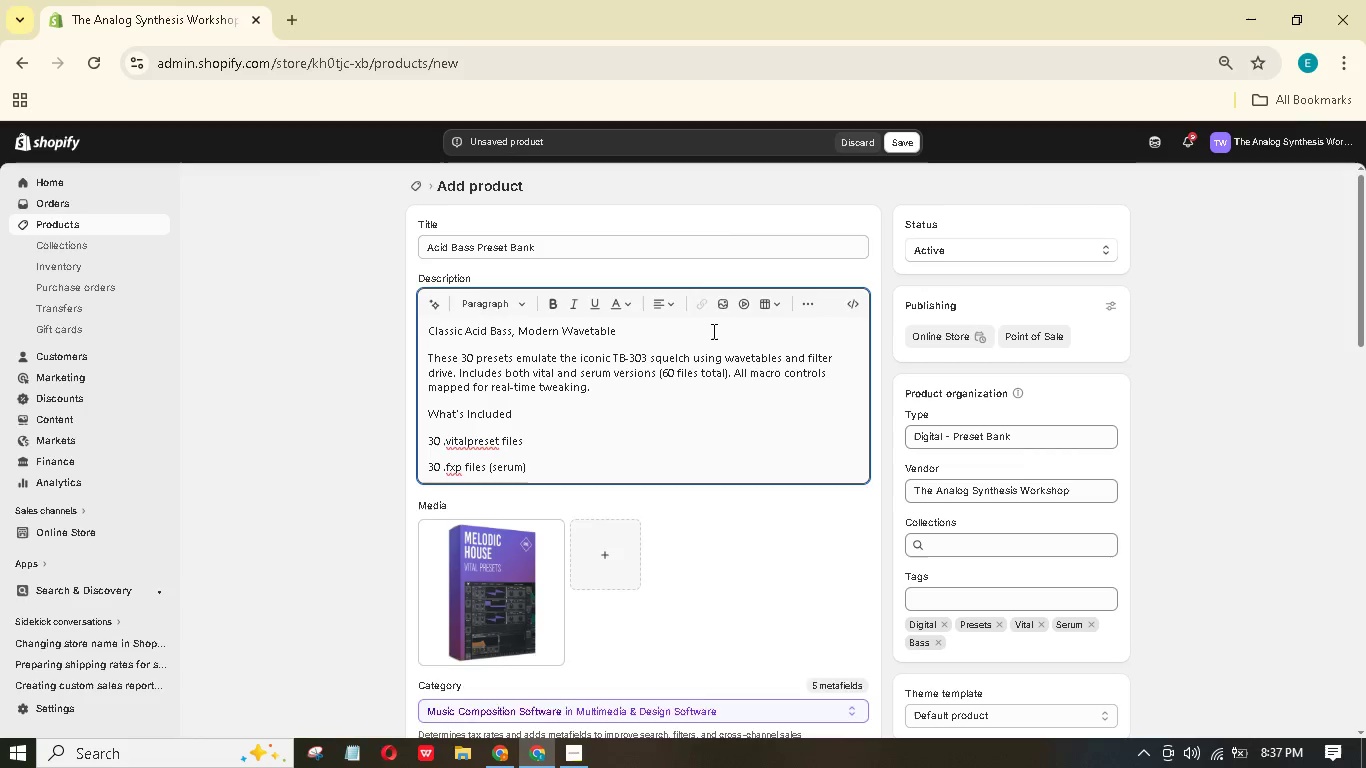 
hold_key(key=E, duration=0.34)
 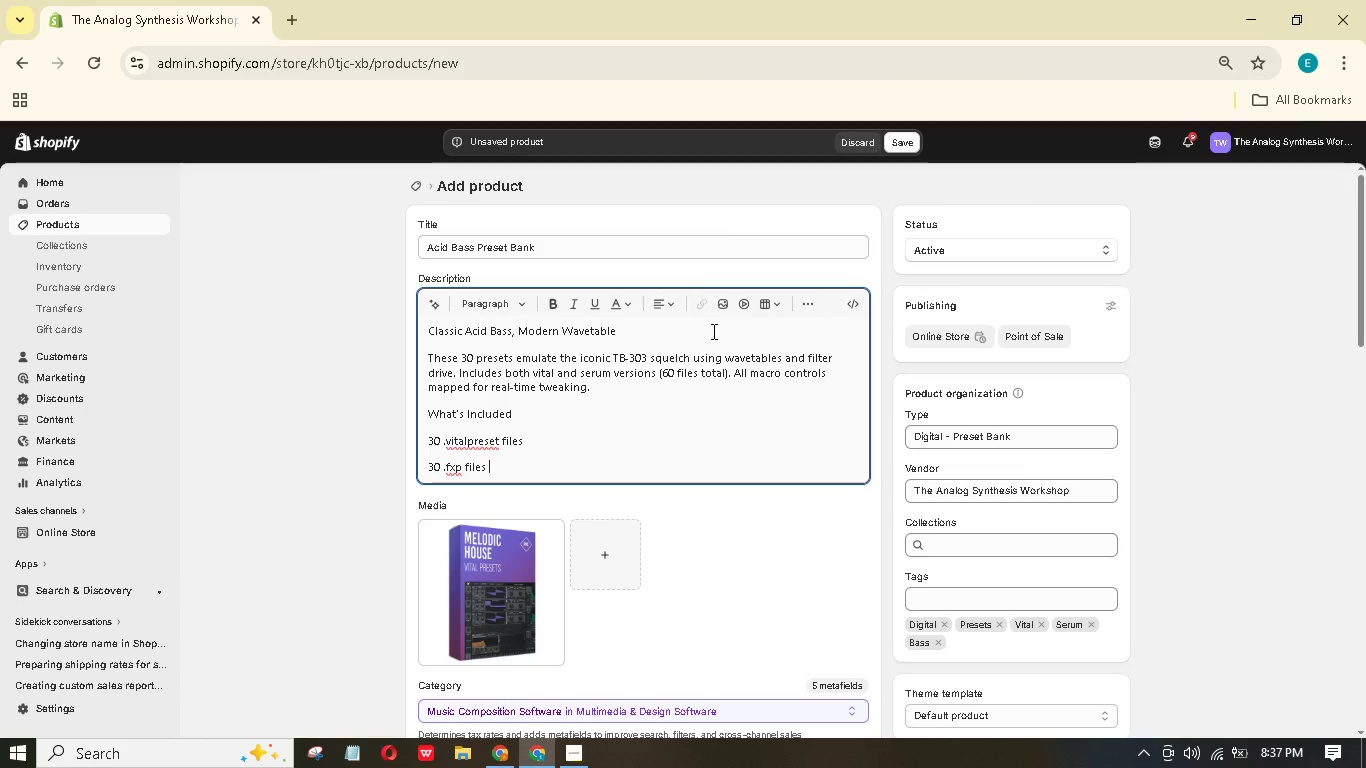 
hold_key(key=E, duration=0.36)
 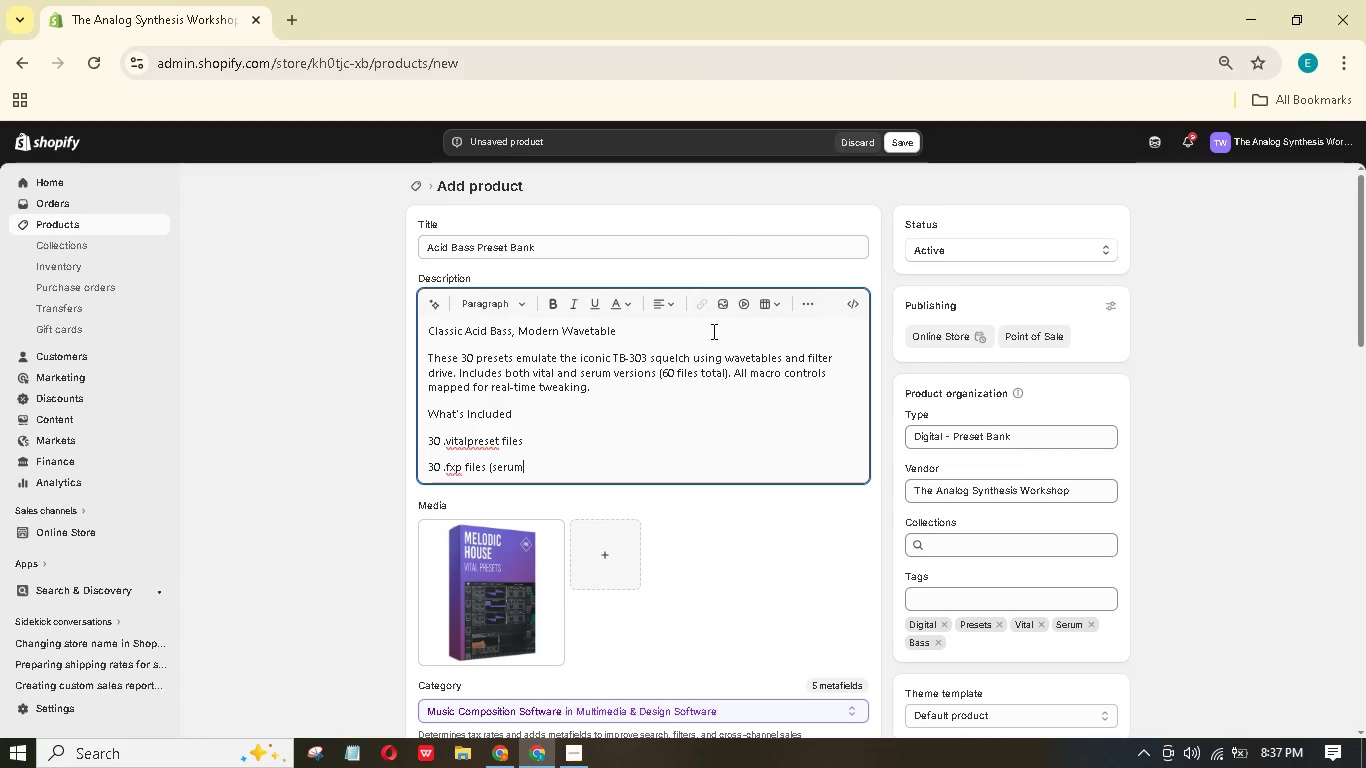 
key(Enter)
 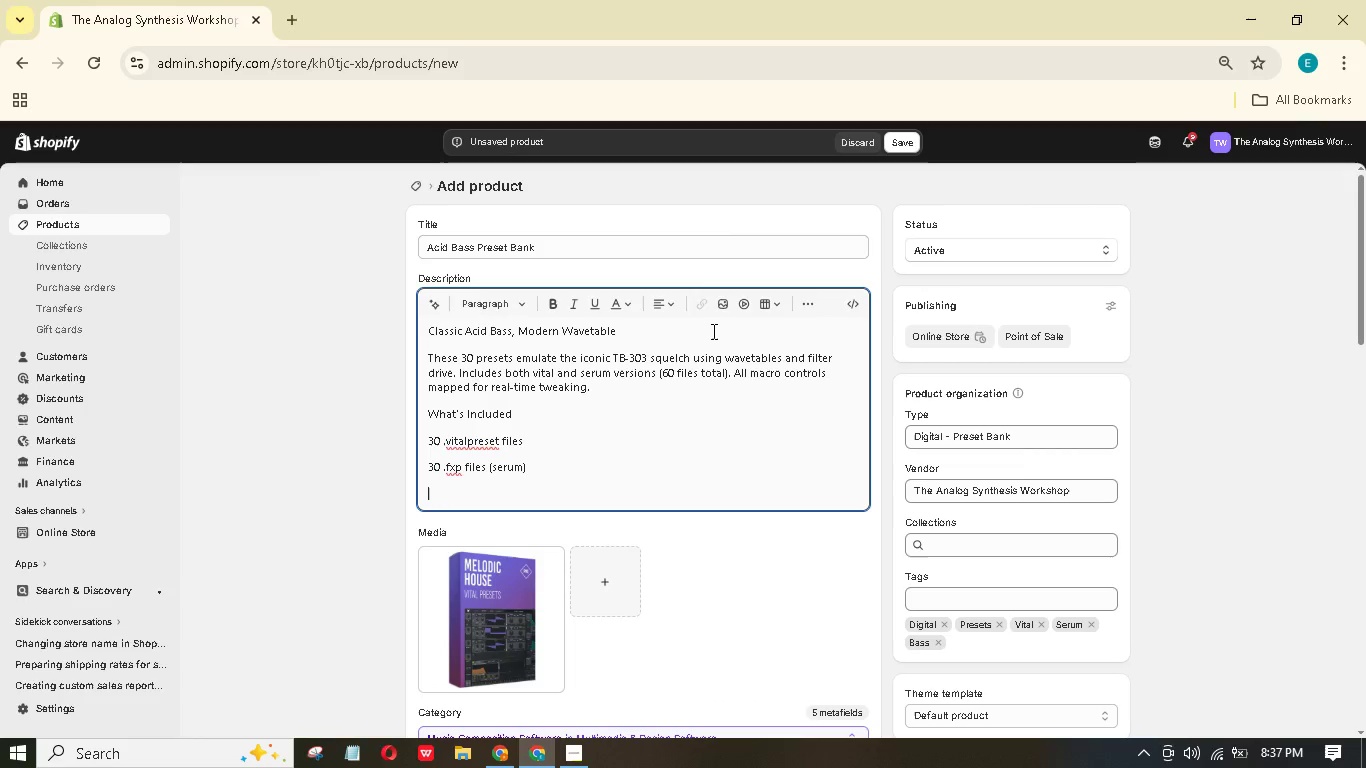 
type(PDF quick strt guide)
 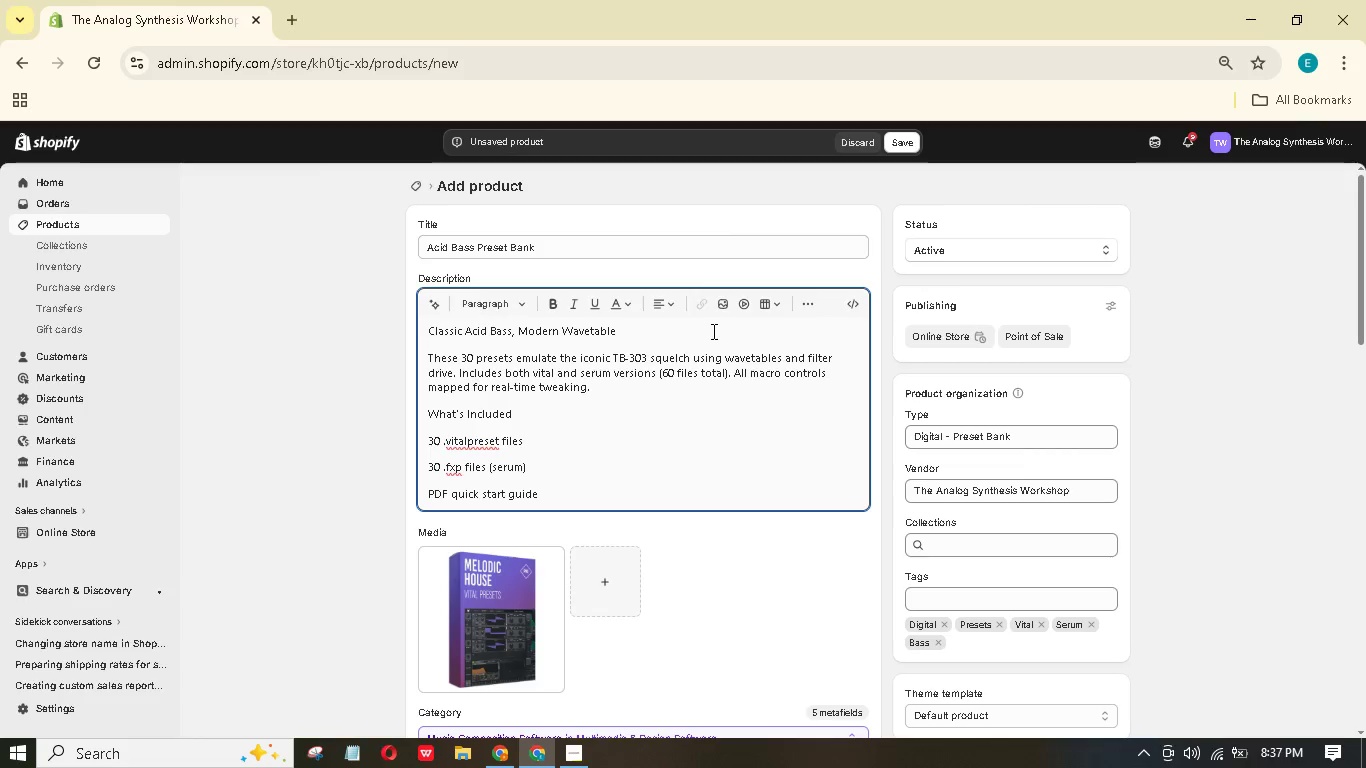 
hold_key(key=A, duration=0.31)
 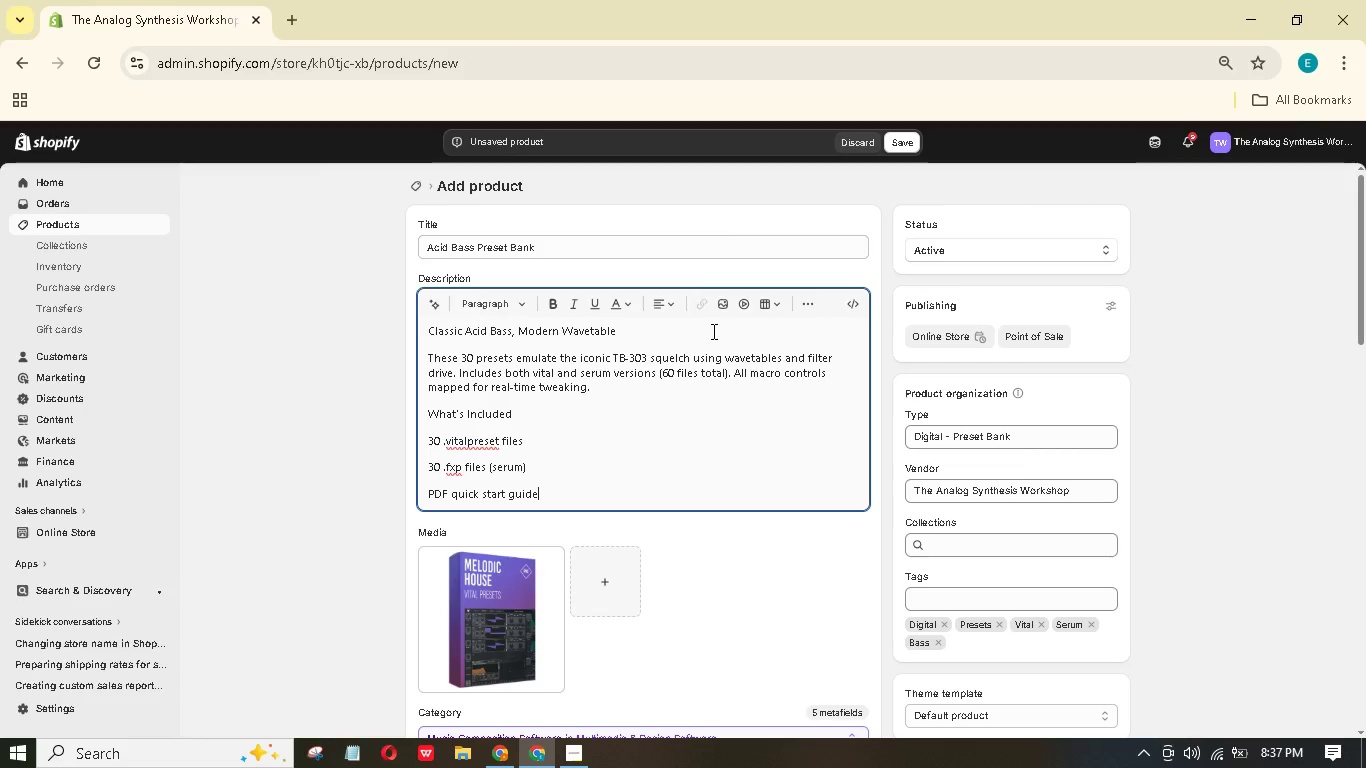 
key(Enter)
 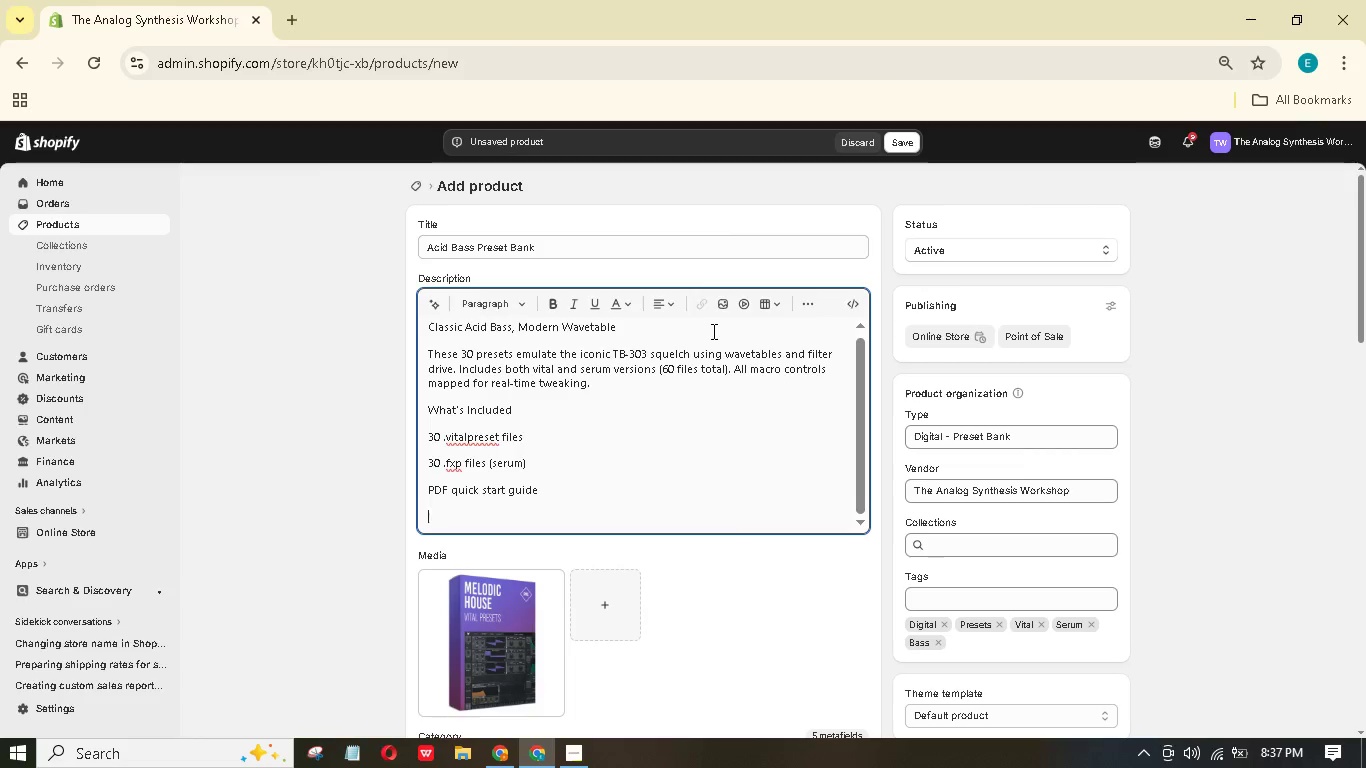 
type(Gener)
 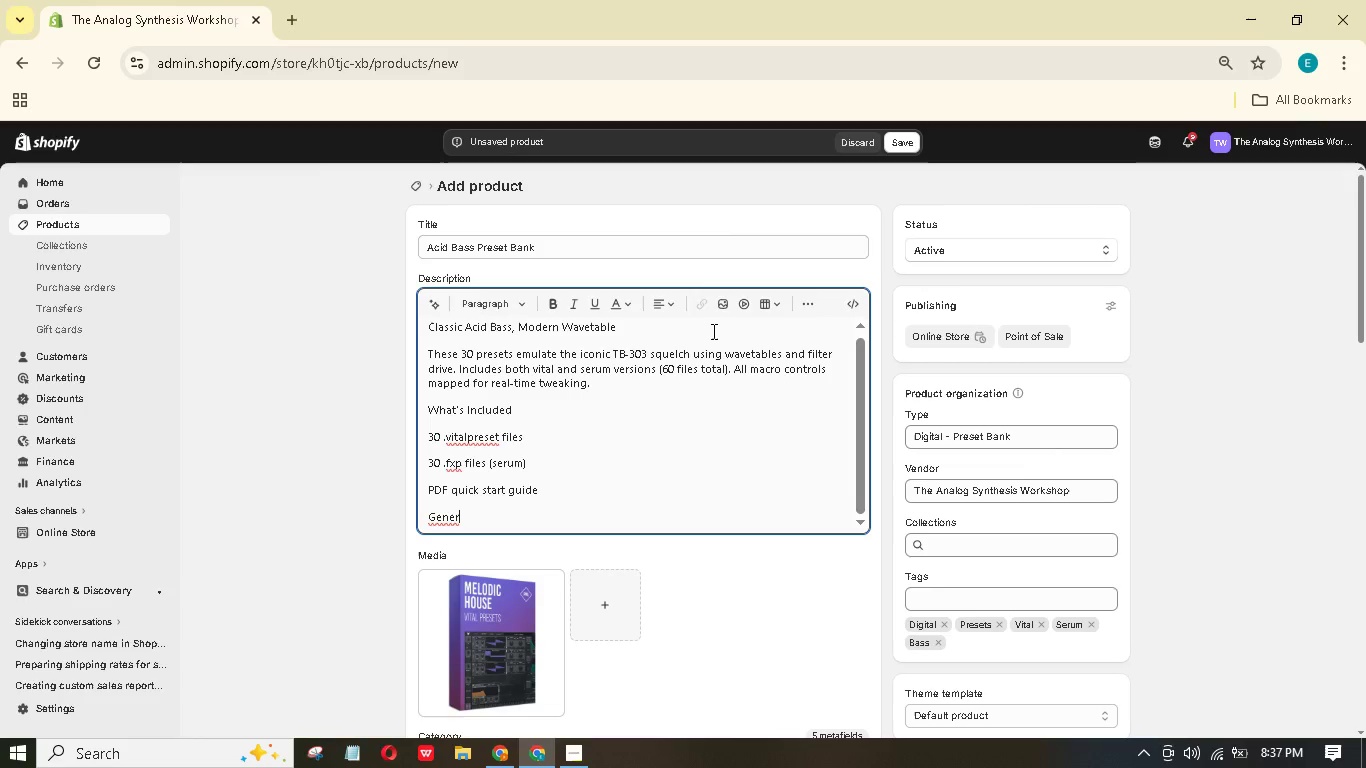 
type(es)
 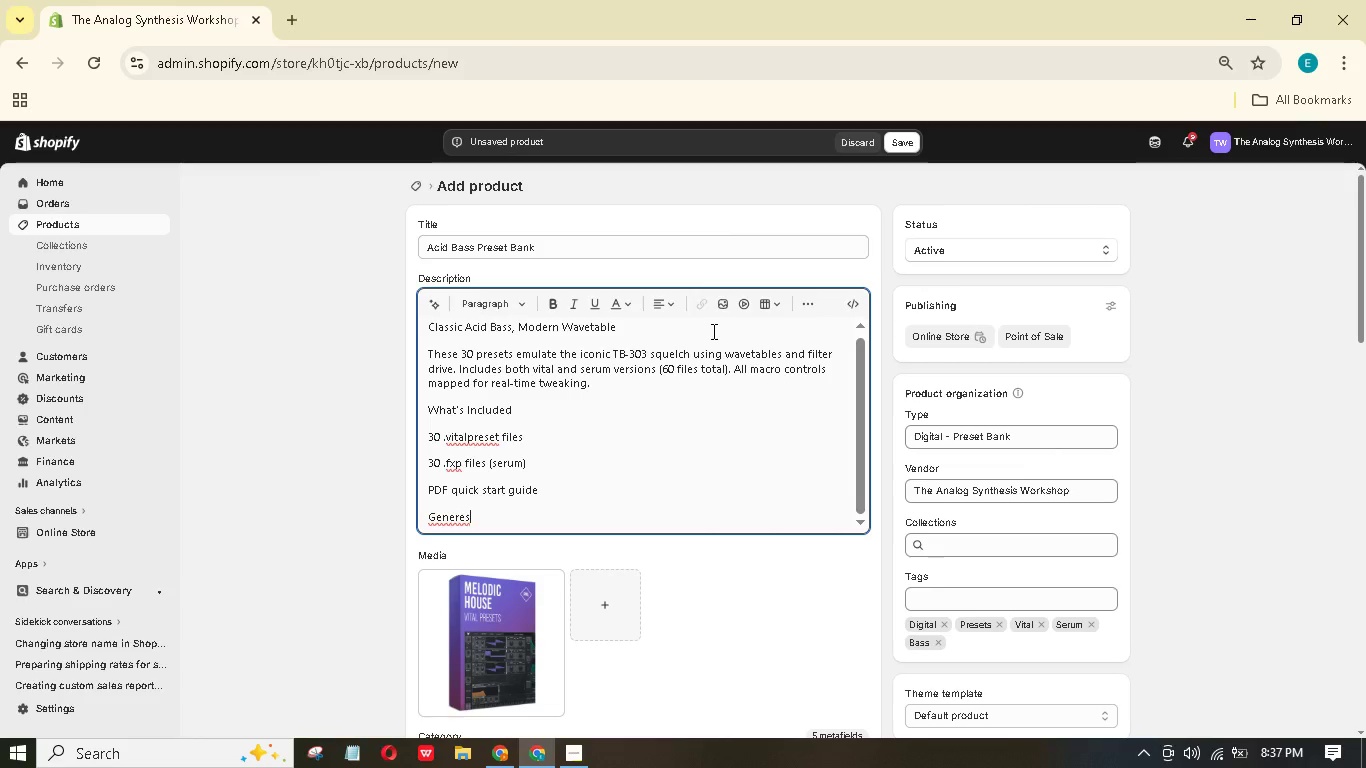 
key(Enter)
 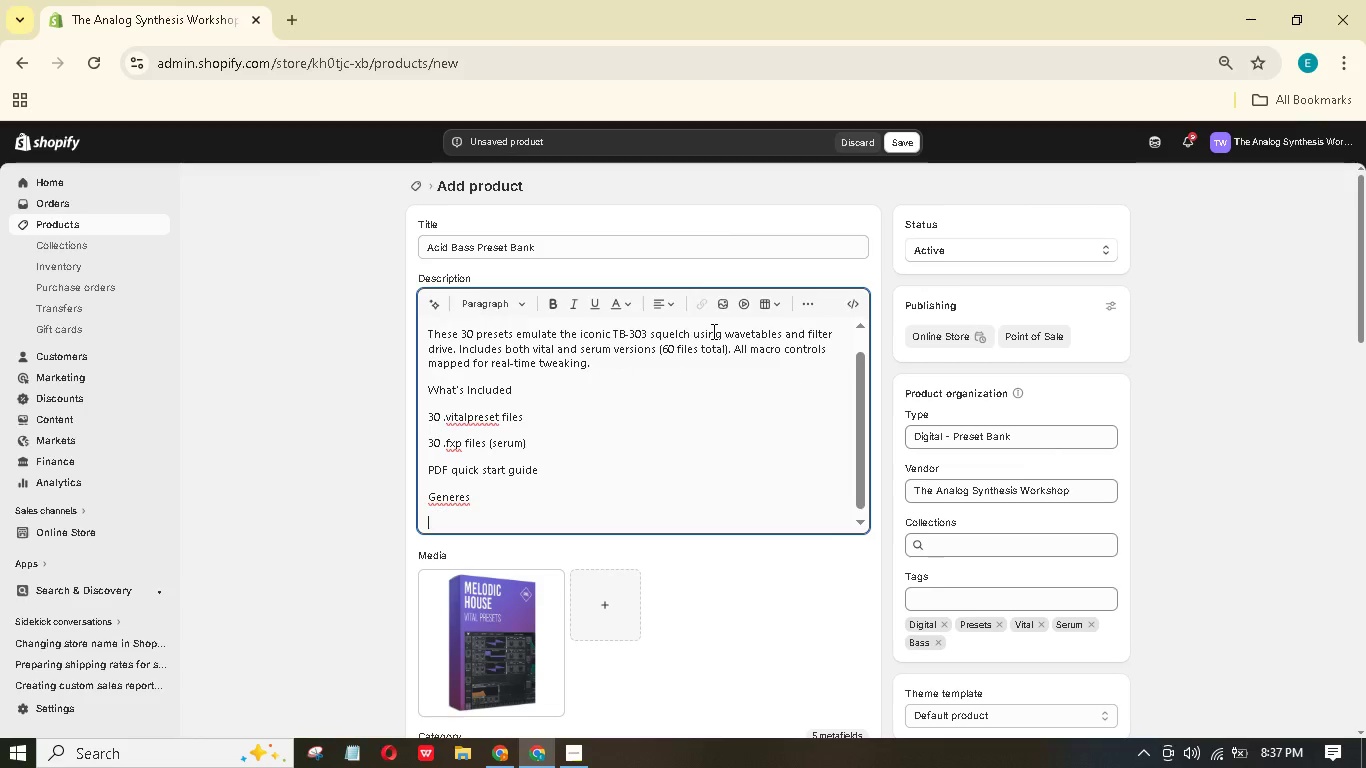 
type(Acid hous, techno, electro UK bss)
 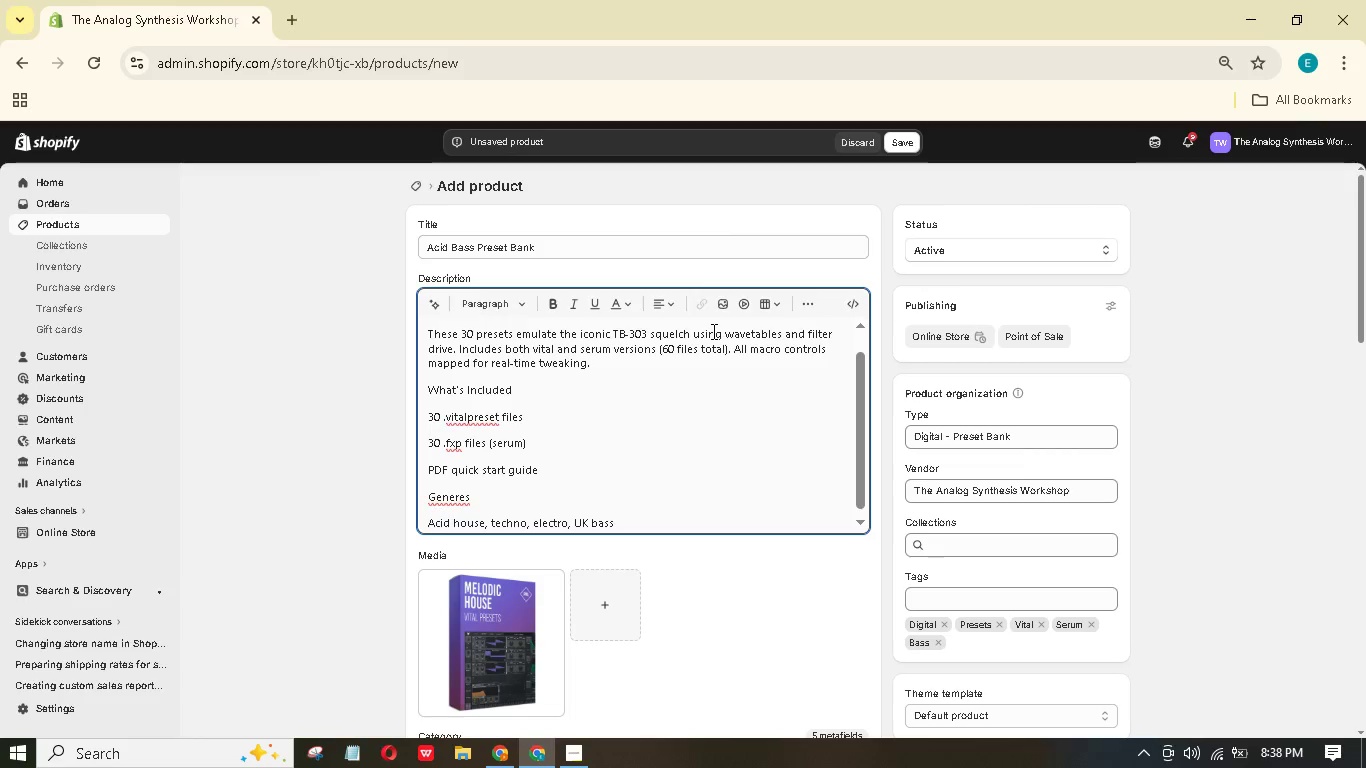 
wait(15.03)
 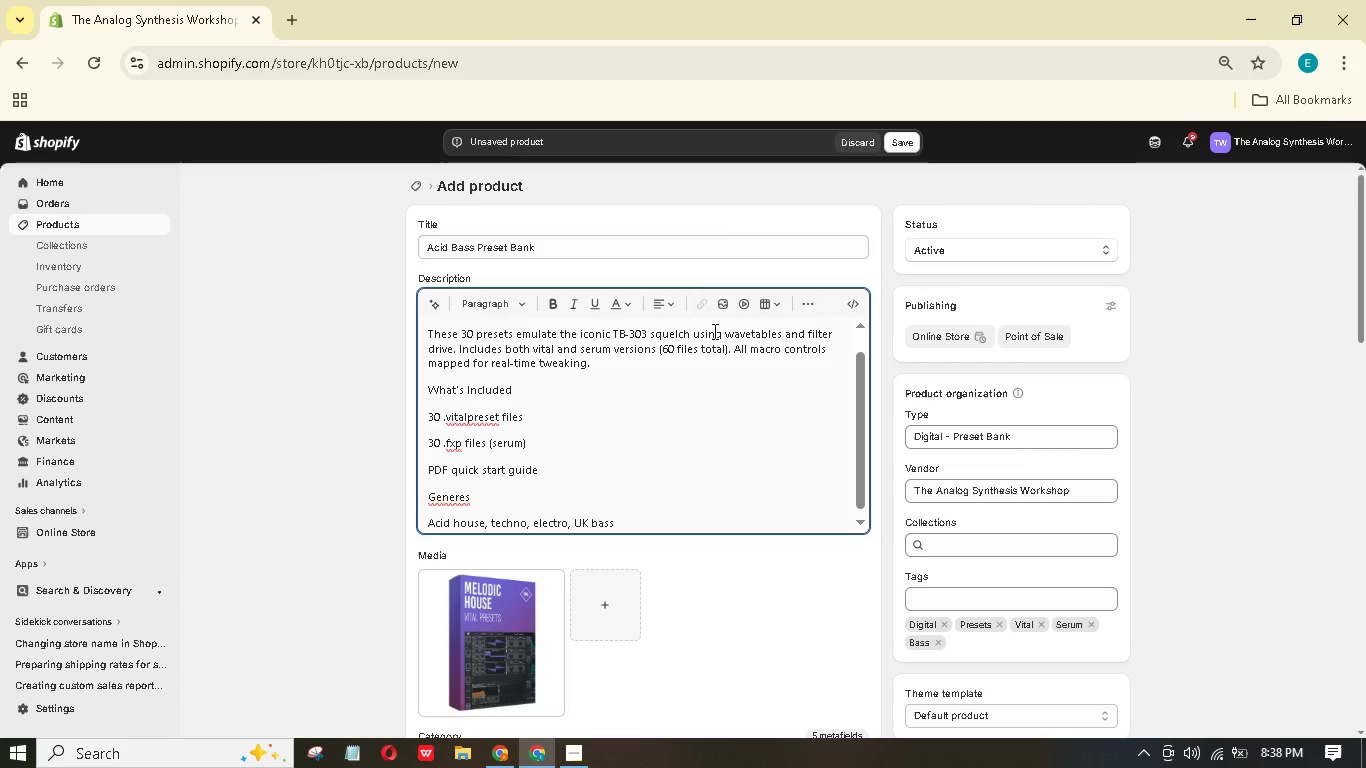 
key(Enter)
 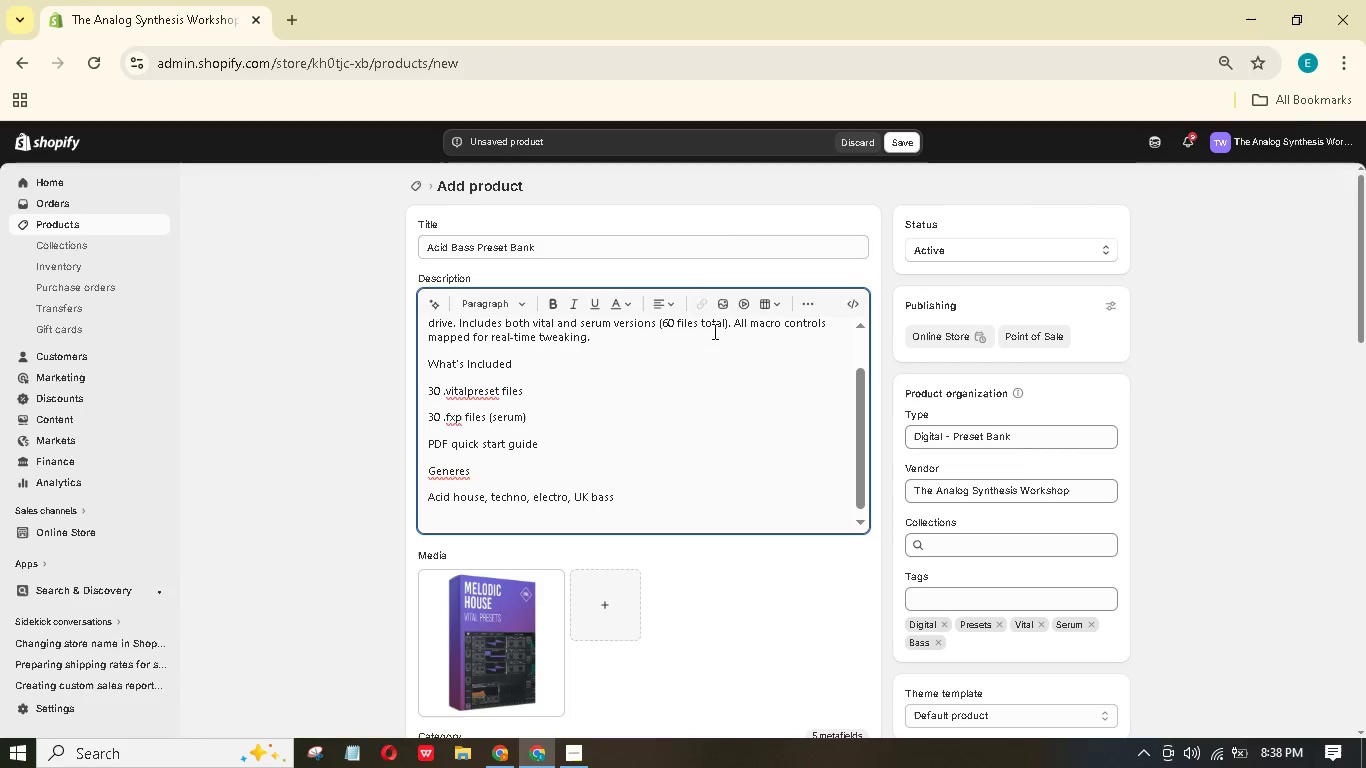 
type(Instant downlod ftr purchae.)
 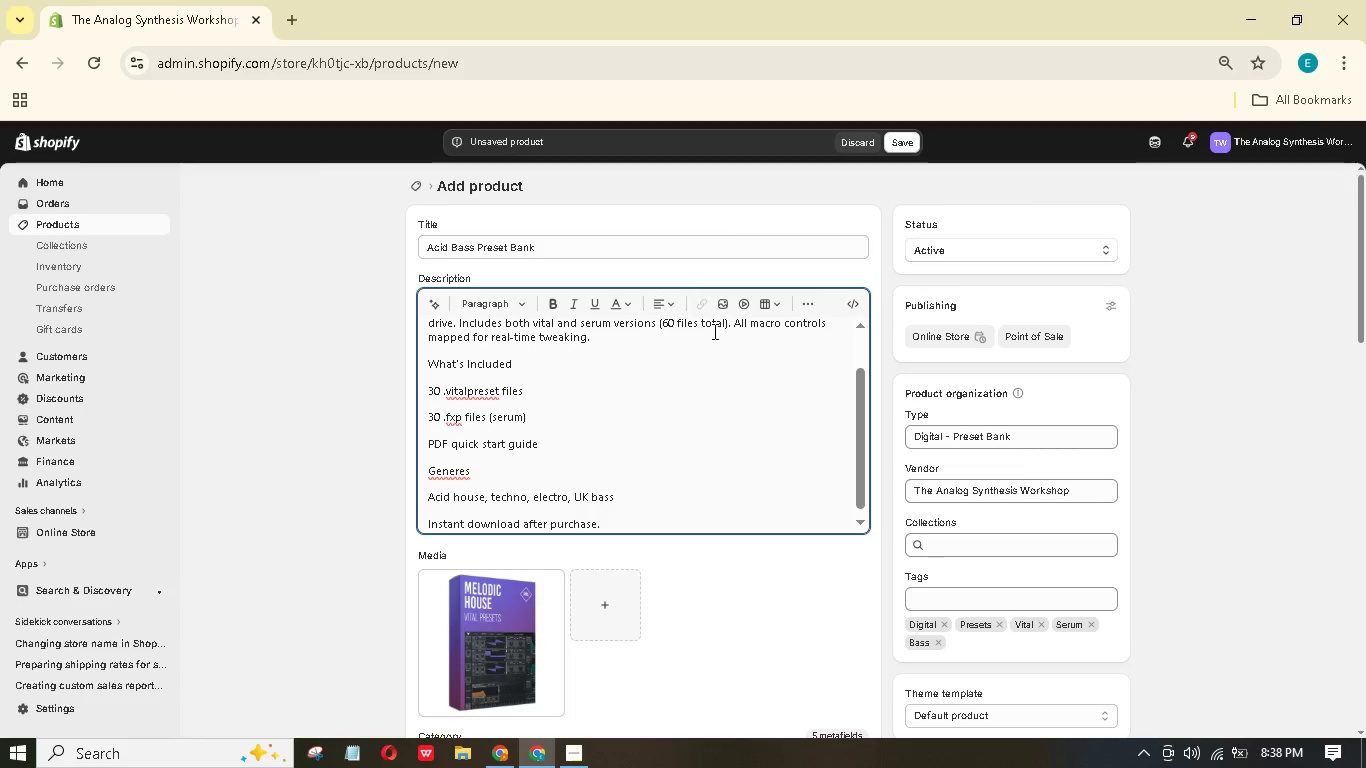 
wait(7.28)
 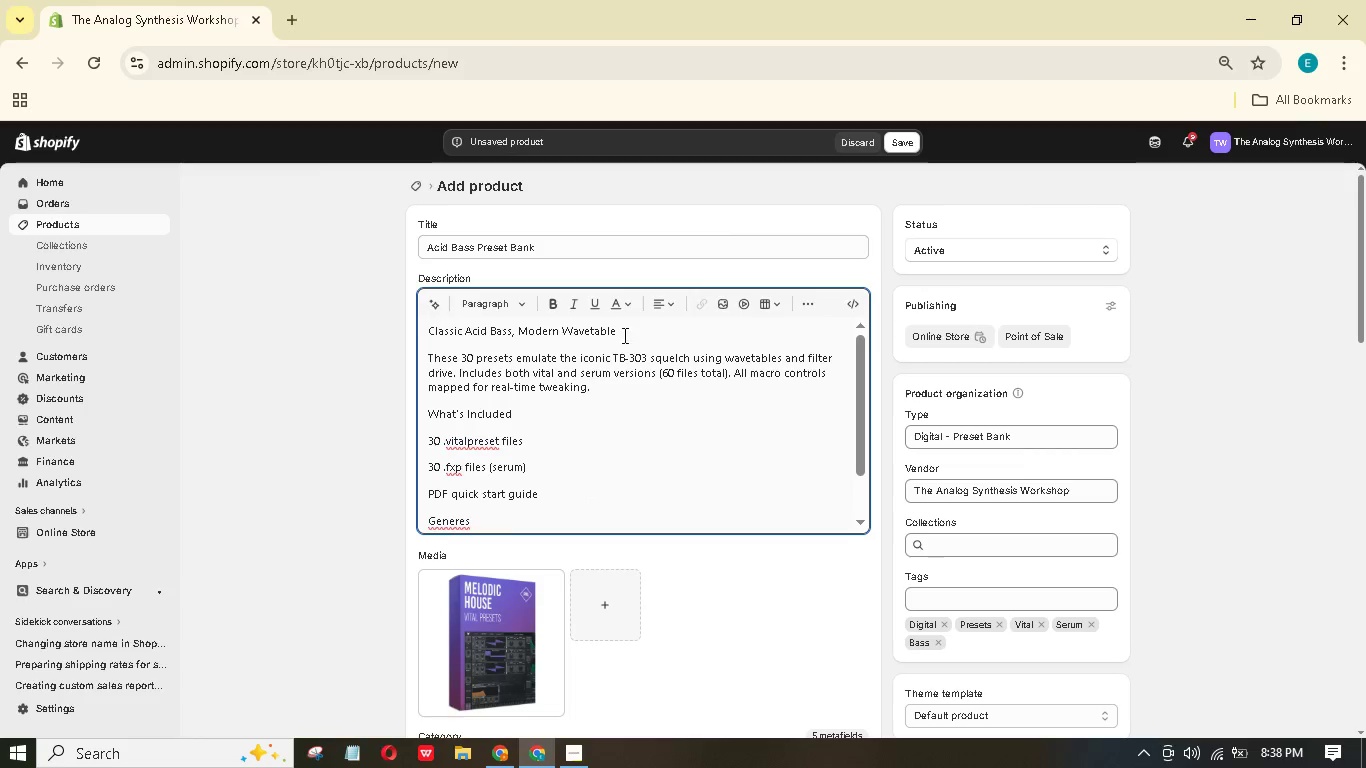 
left_click_drag(start_coordinate=[633, 334], to_coordinate=[415, 331])
 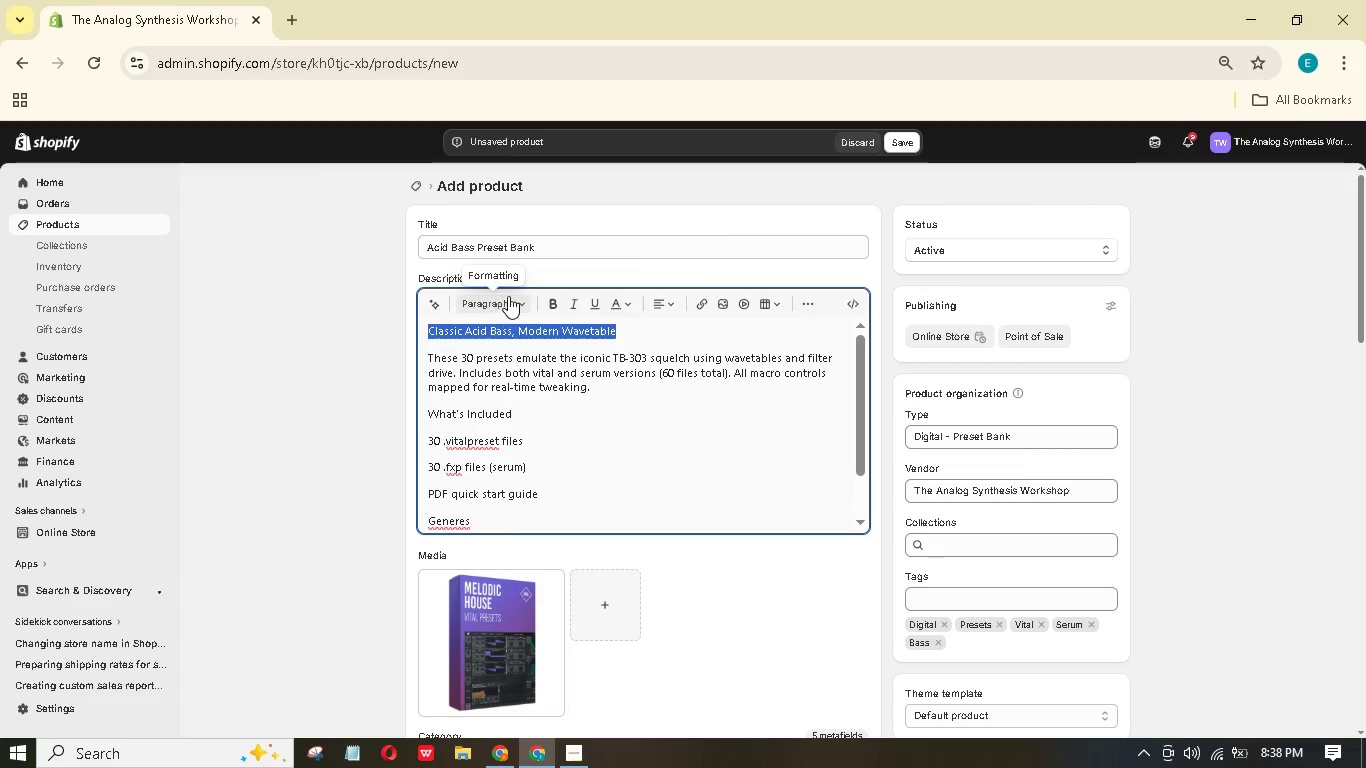 
scroll: coordinate [554, 424], scroll_direction: up, amount: 10.0
 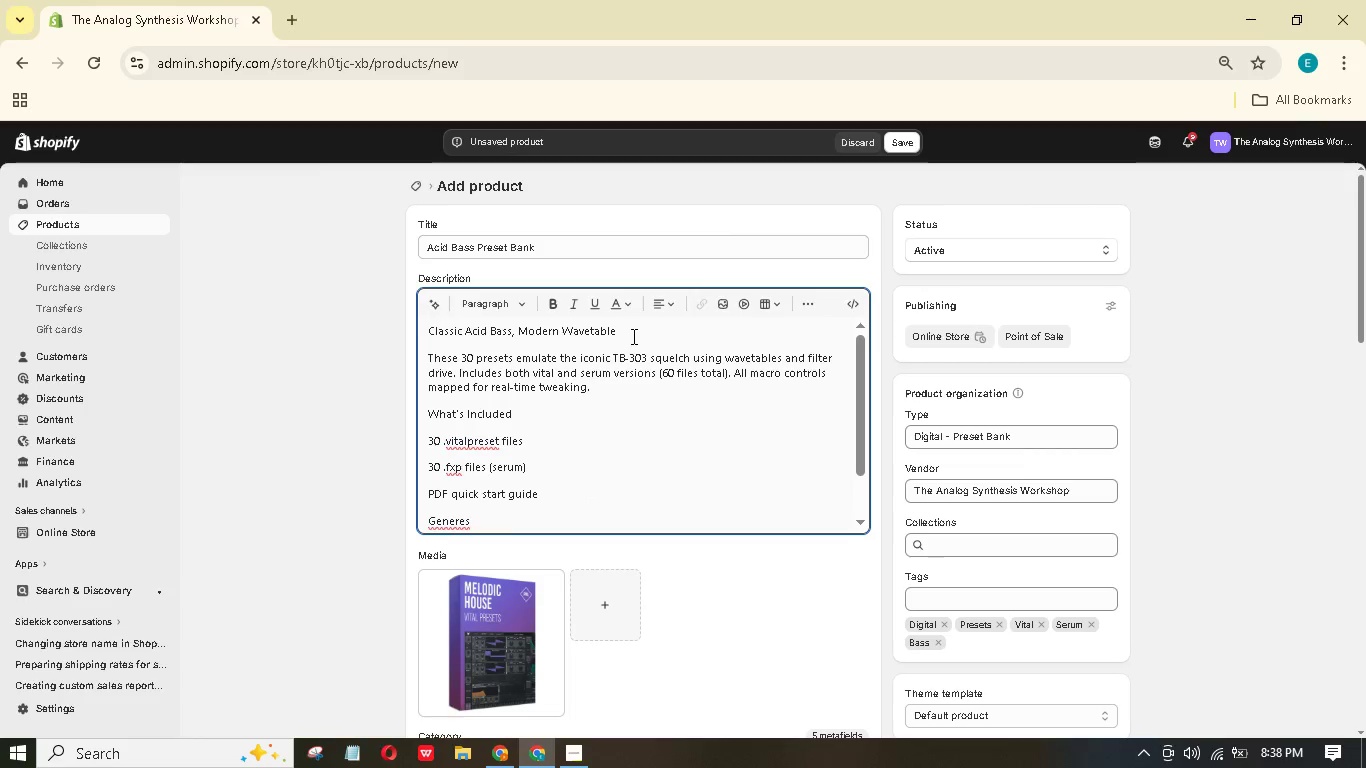 
left_click([513, 296])
 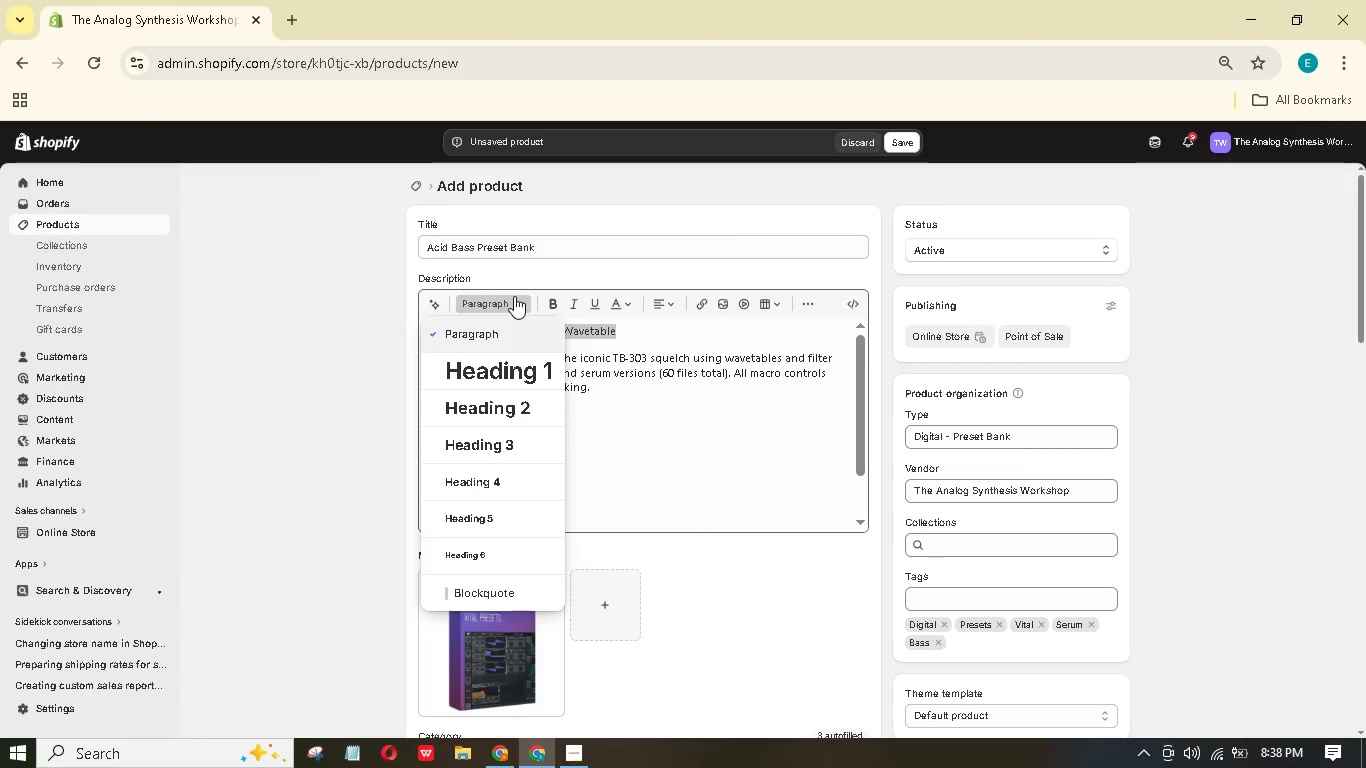 
wait(6.22)
 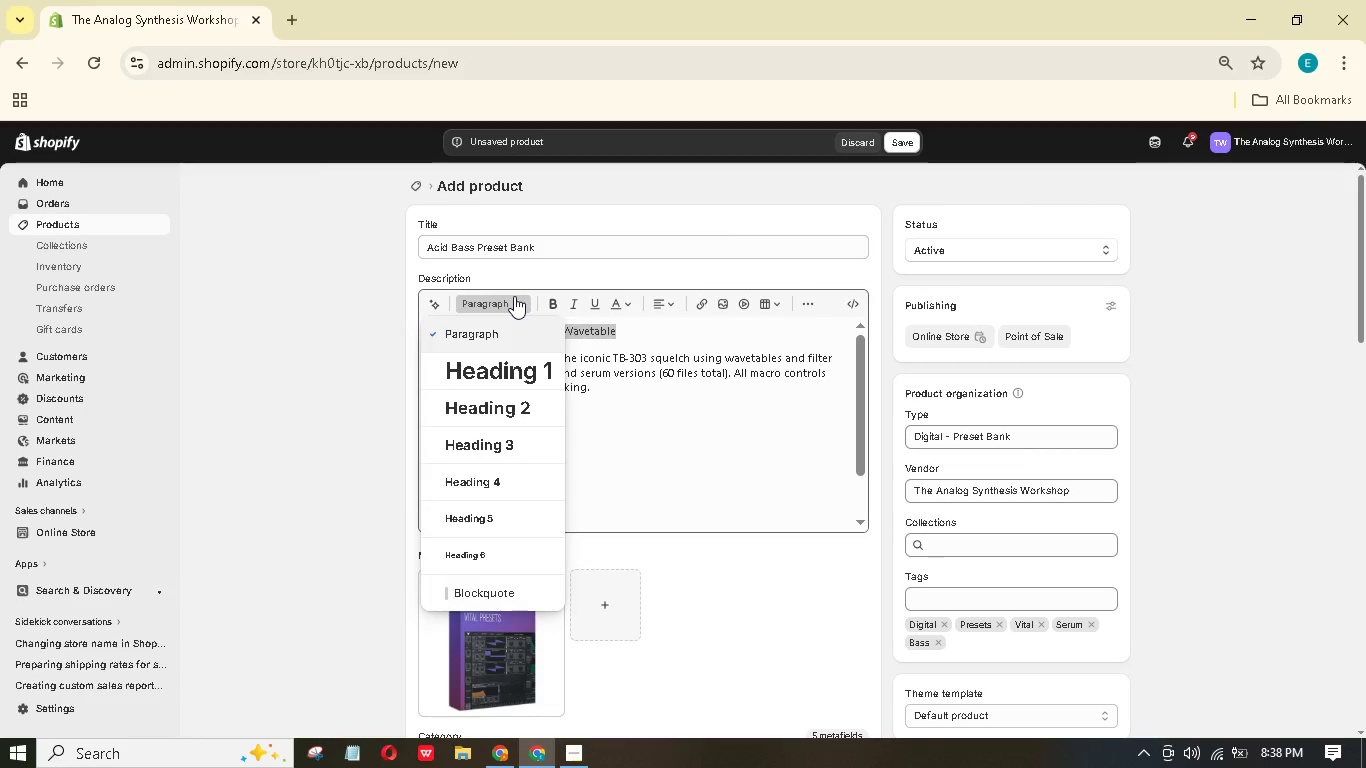 
left_click([492, 419])
 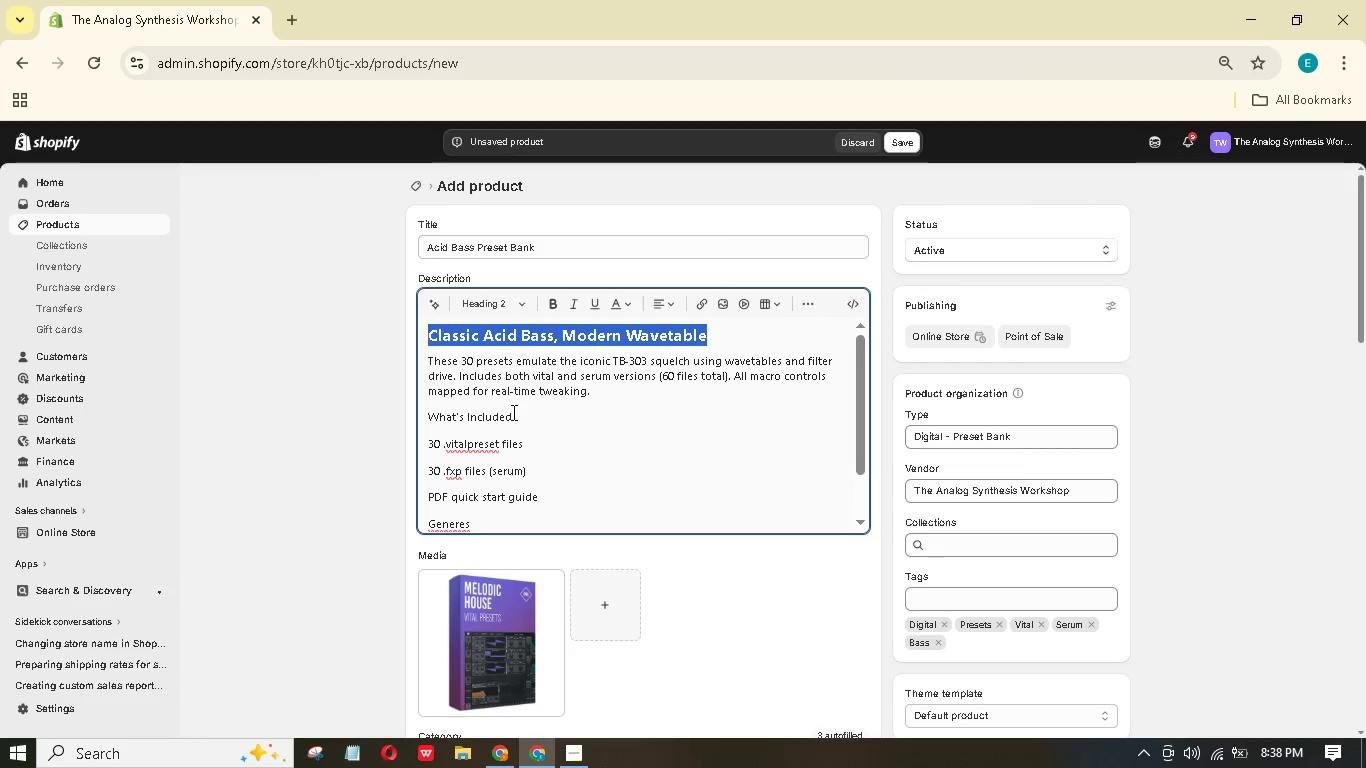 
left_click_drag(start_coordinate=[517, 412], to_coordinate=[399, 410])
 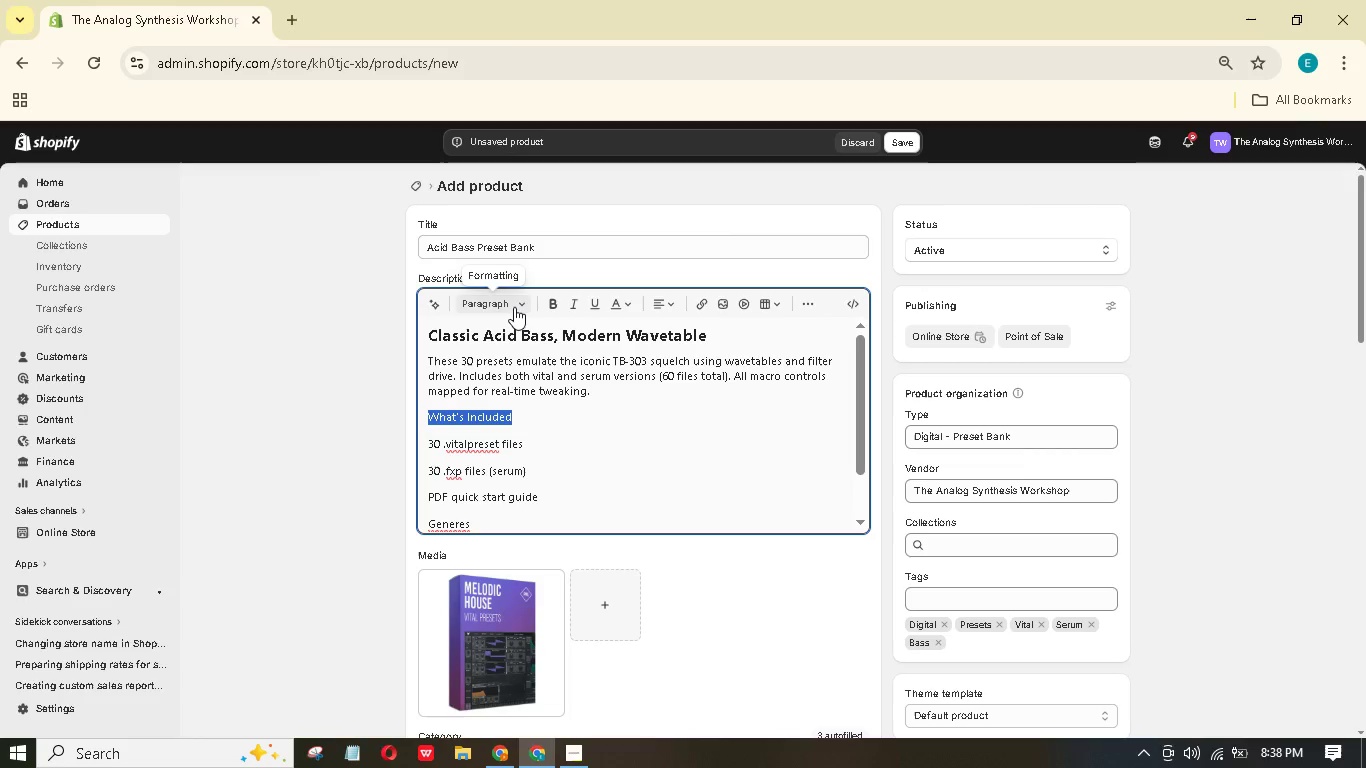 
left_click([516, 306])
 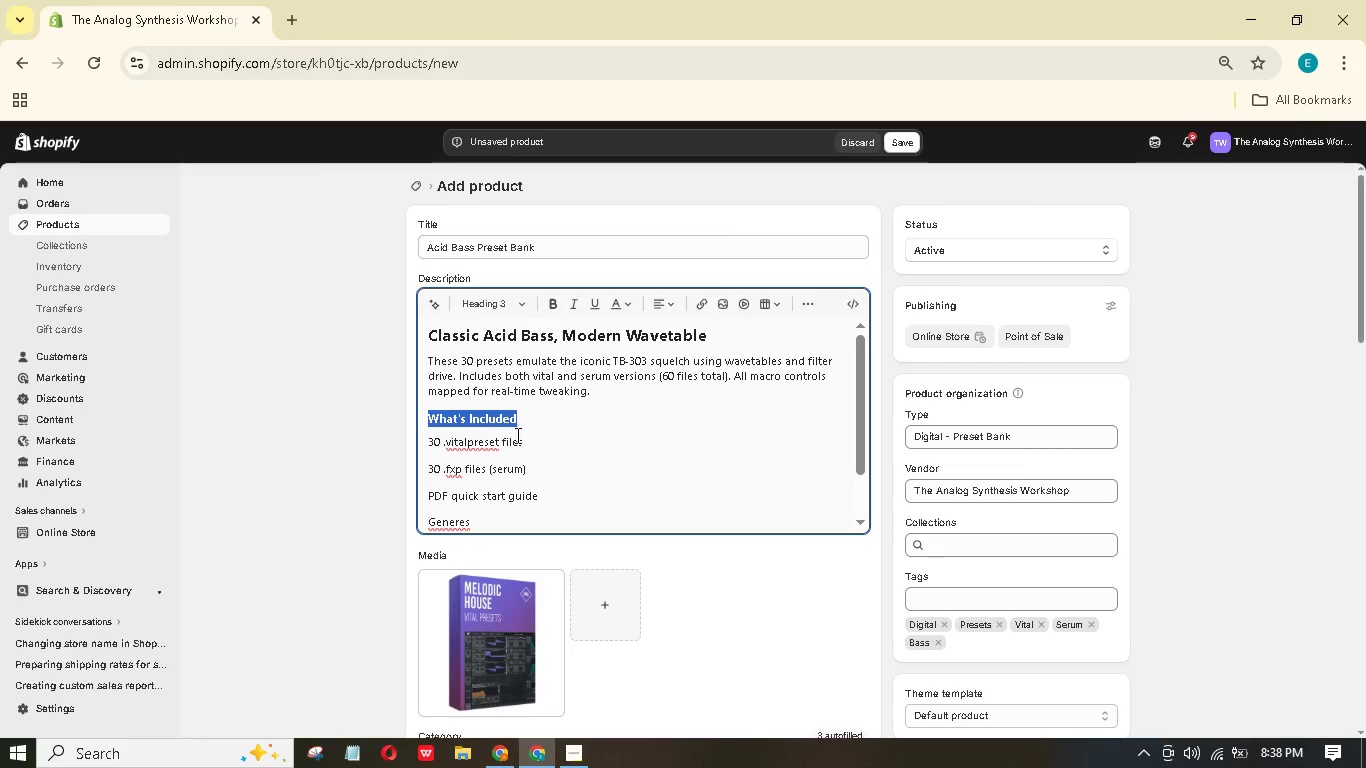 
left_click([567, 424])
 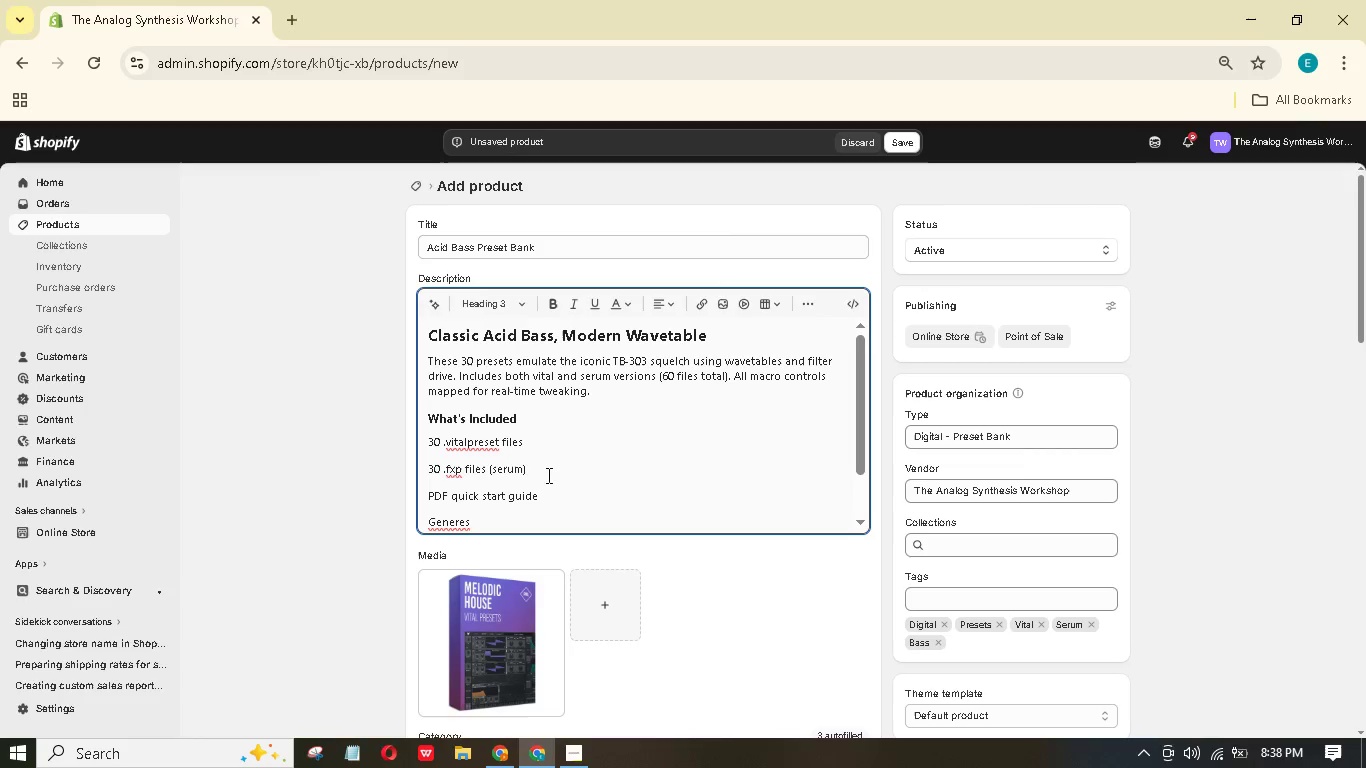 
left_click_drag(start_coordinate=[549, 442], to_coordinate=[407, 381])
 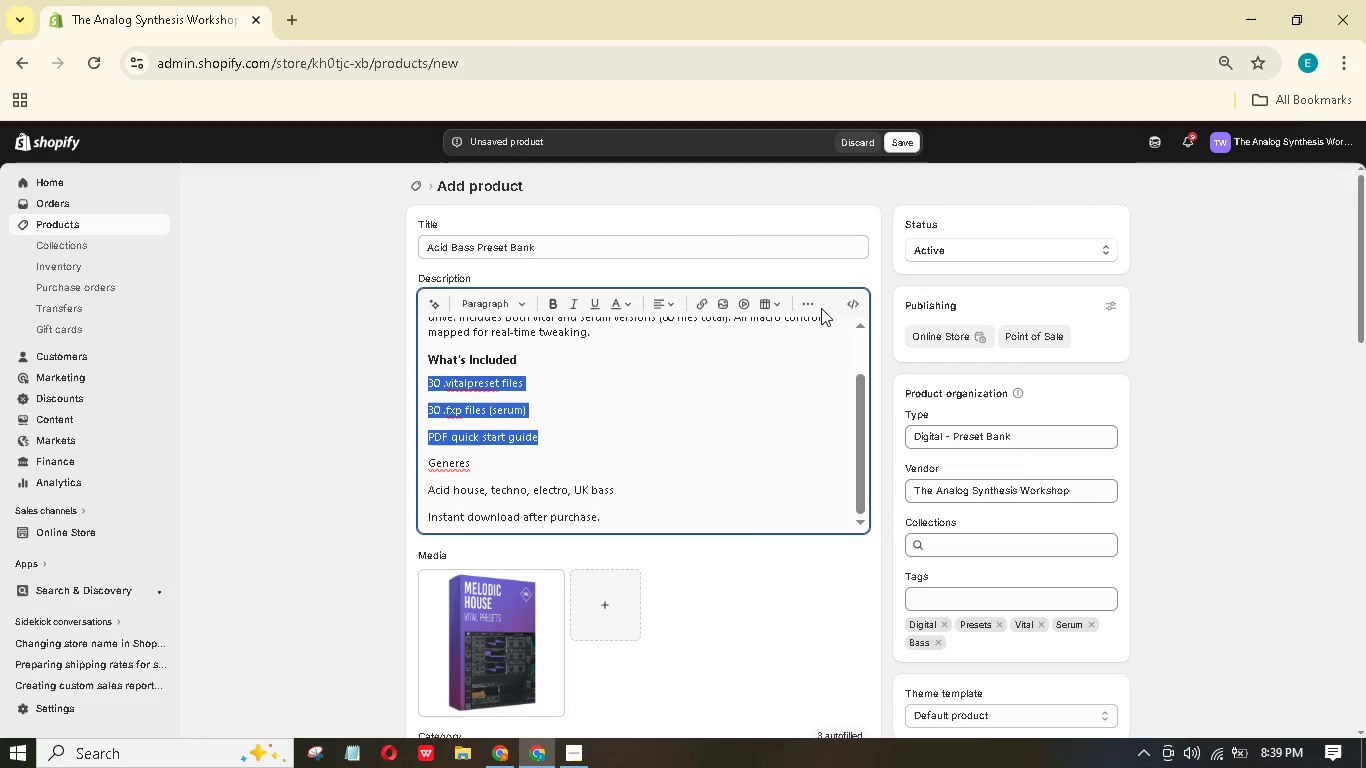 
scroll: coordinate [547, 480], scroll_direction: down, amount: 1.0
 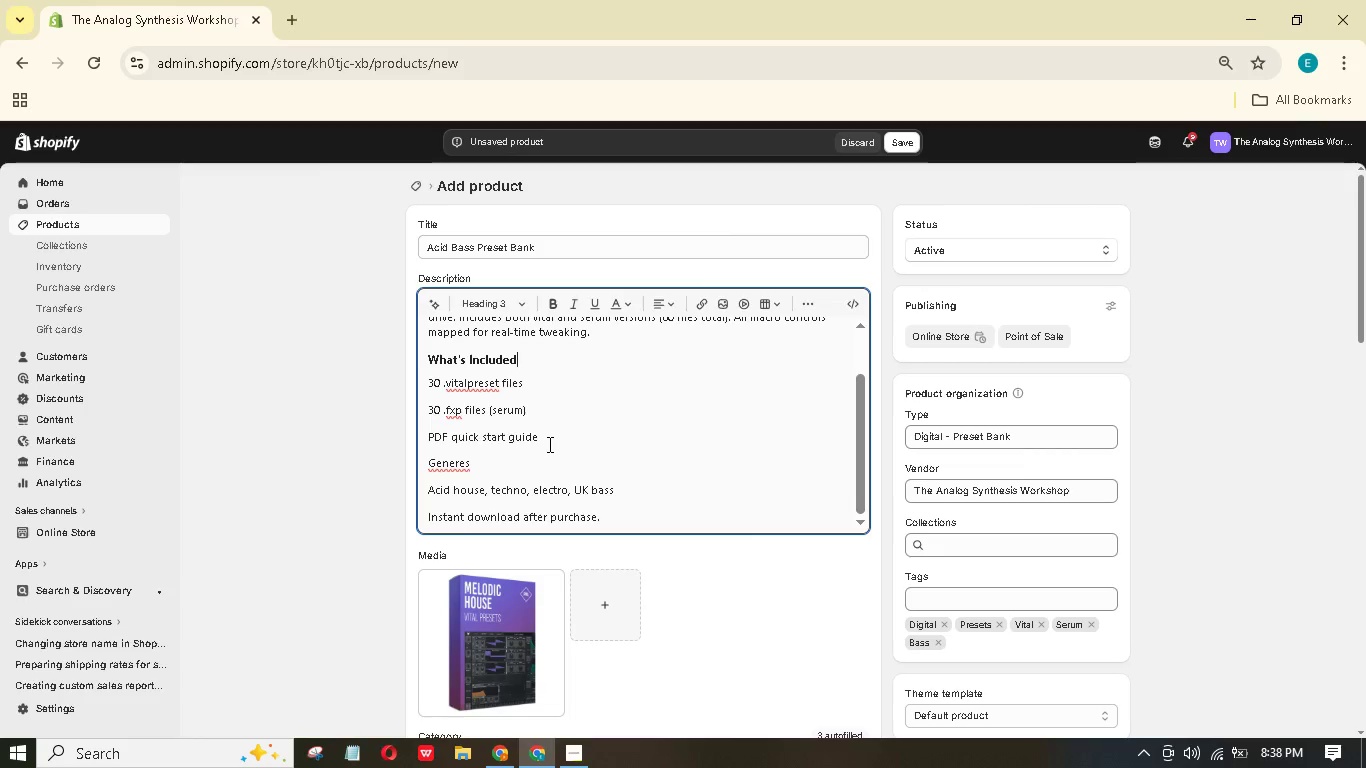 
left_click([807, 303])
 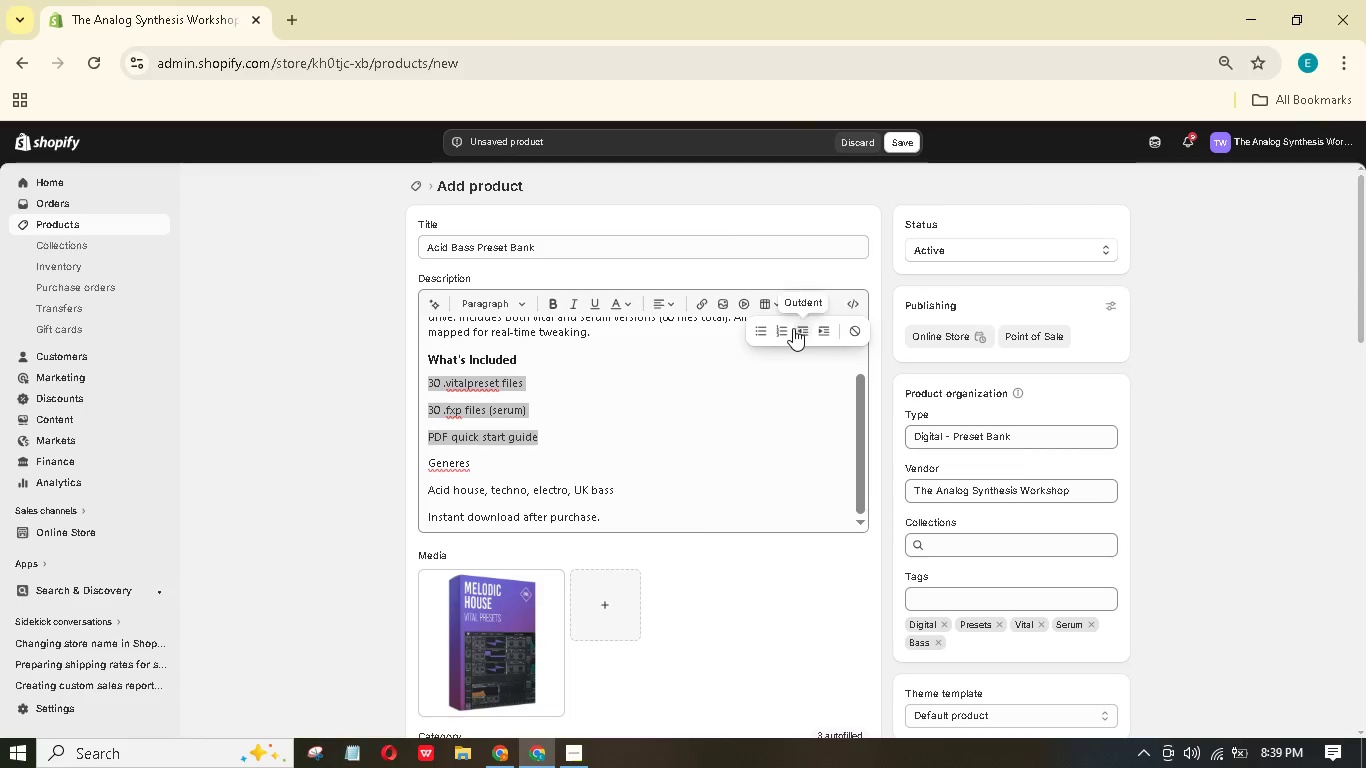 
left_click([787, 328])
 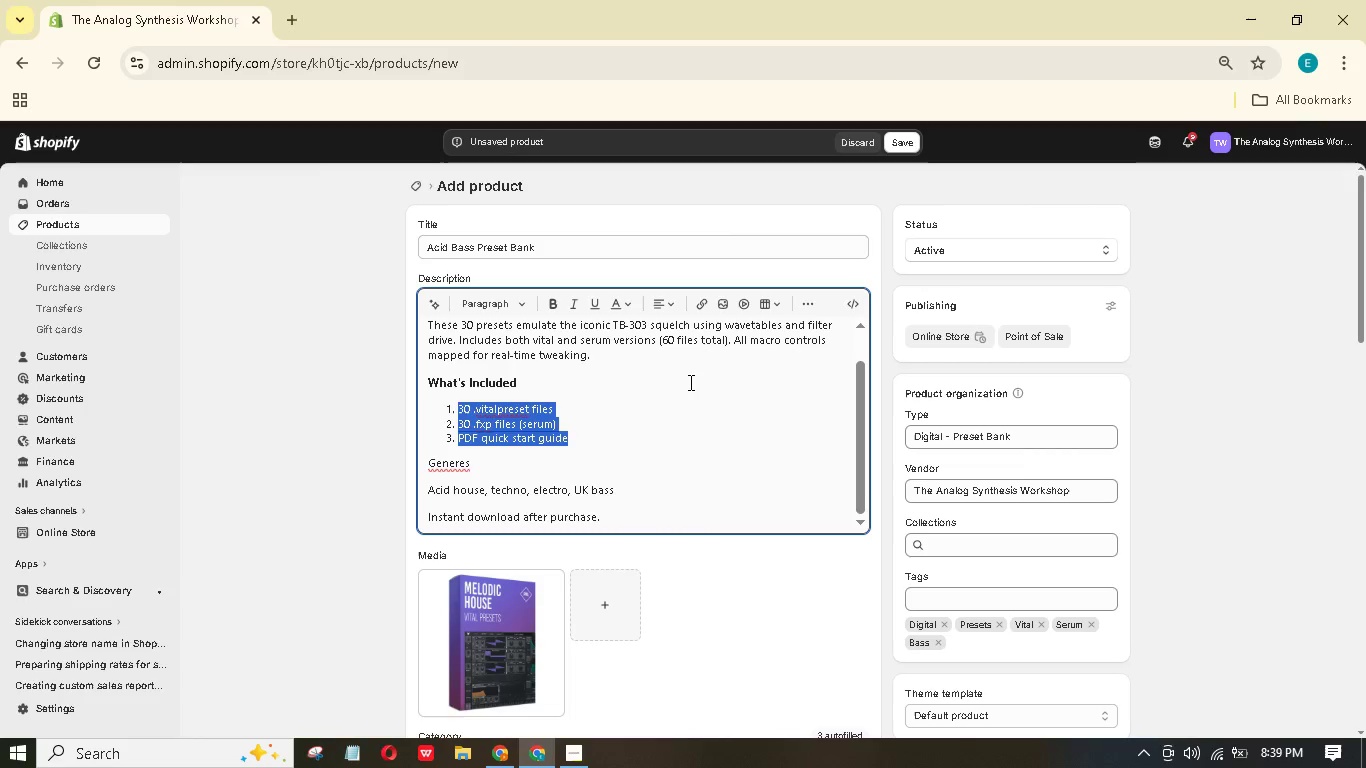 
left_click([688, 382])
 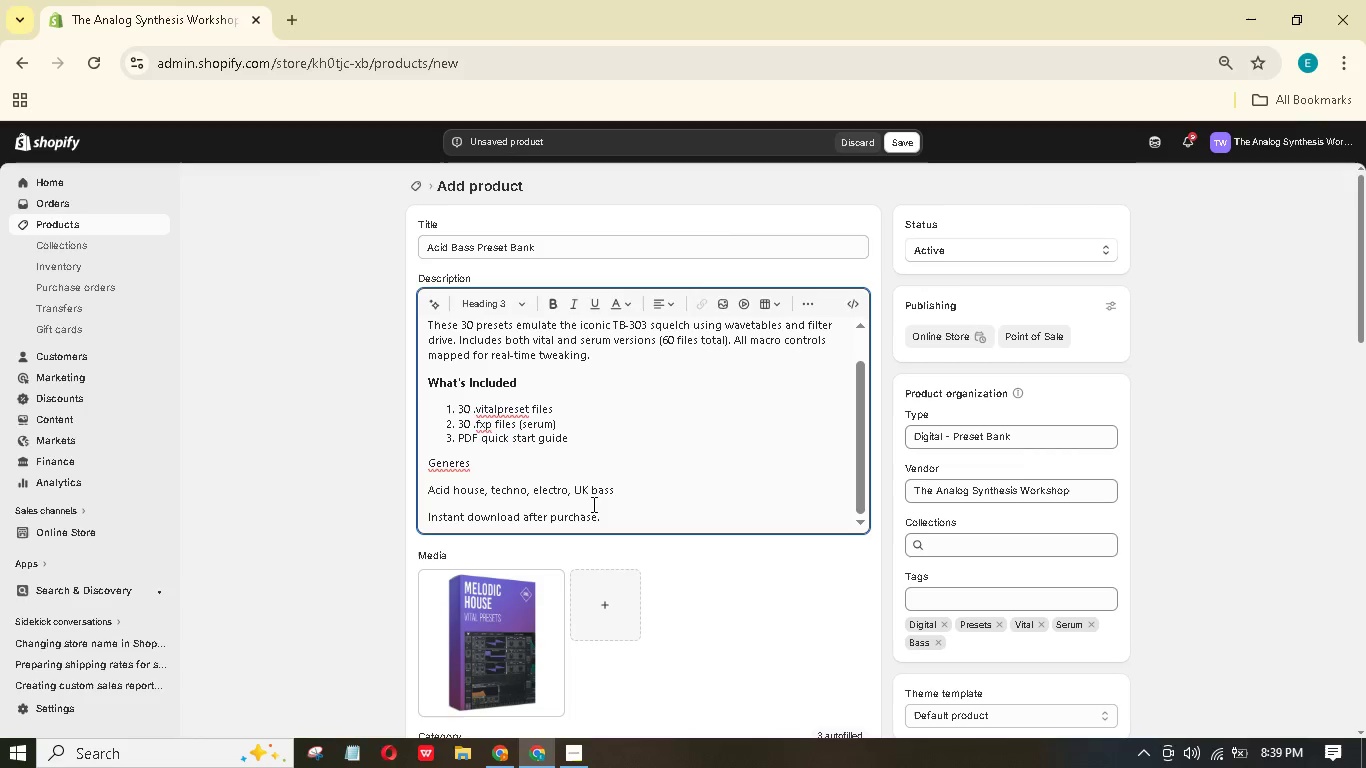 
wait(12.14)
 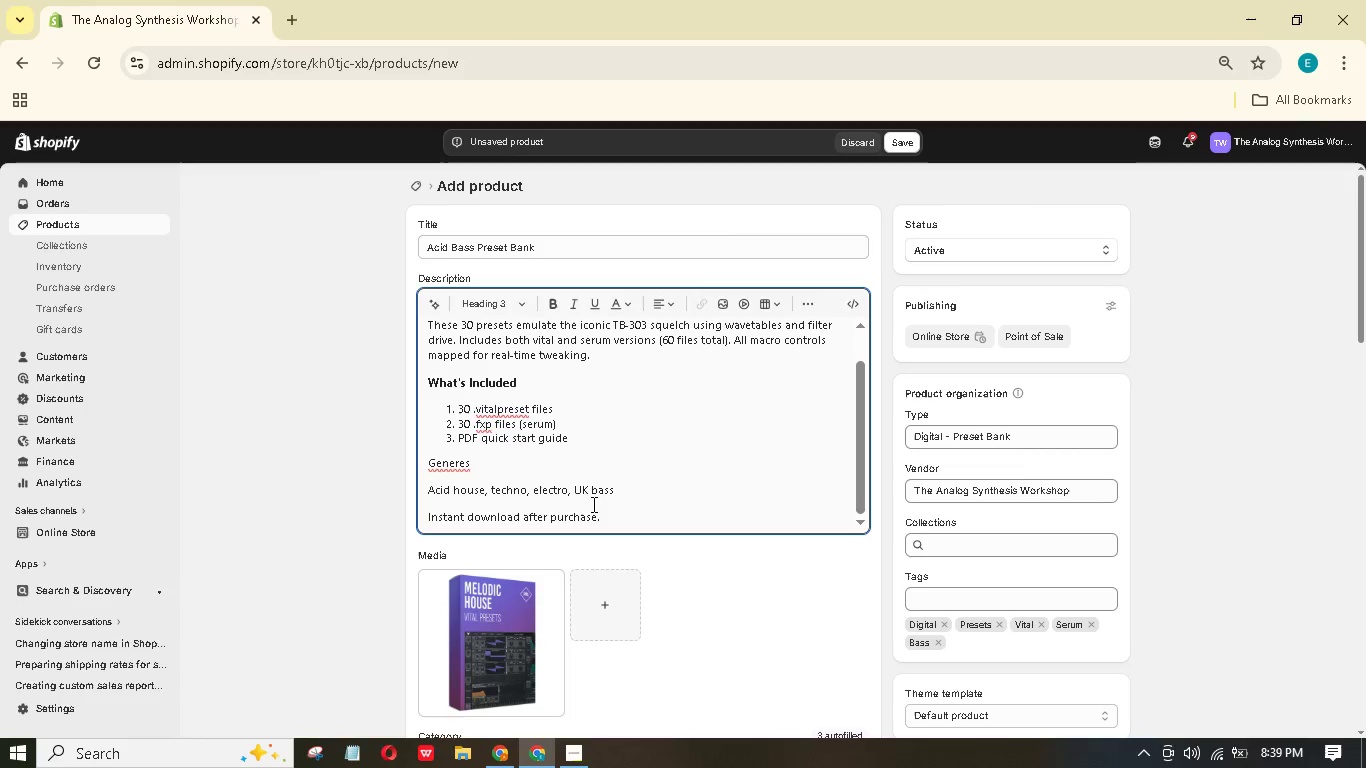 
left_click_drag(start_coordinate=[480, 461], to_coordinate=[423, 460])
 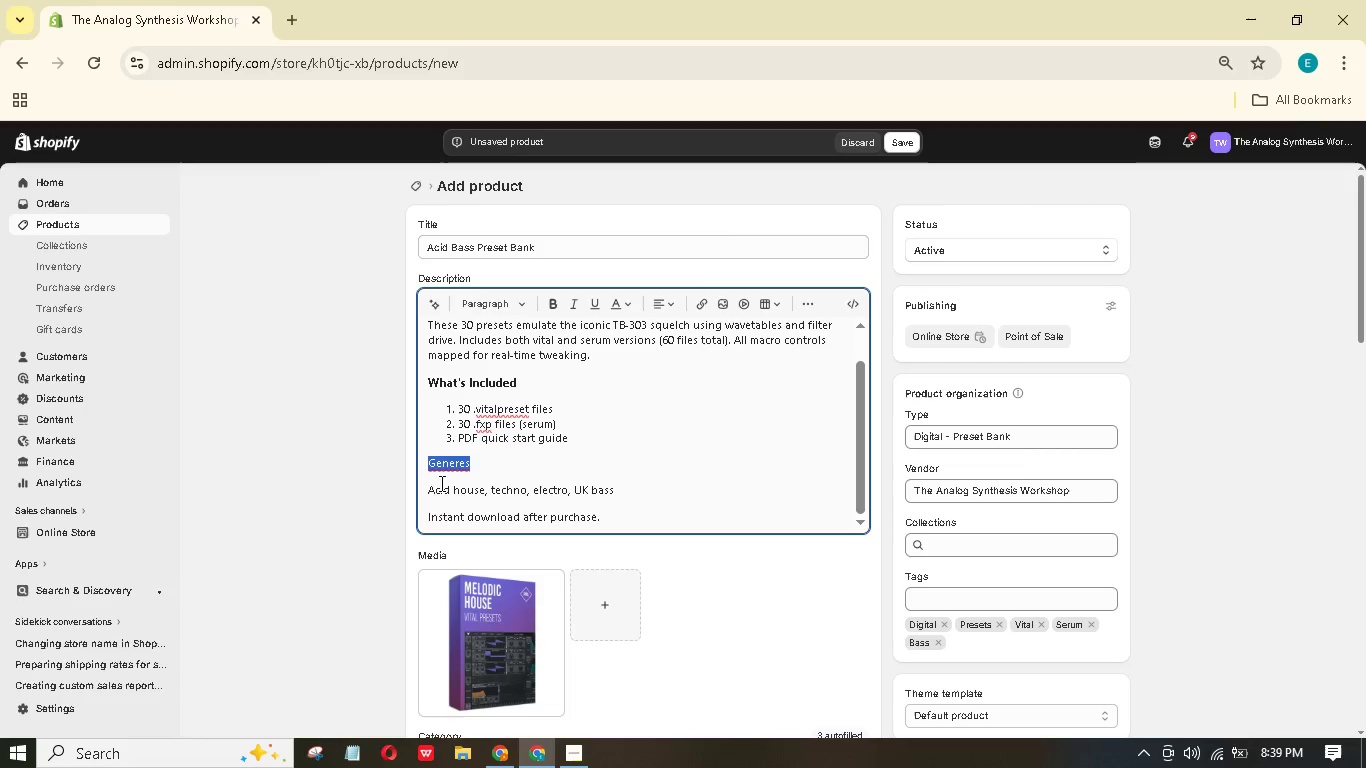 
left_click([452, 464])
 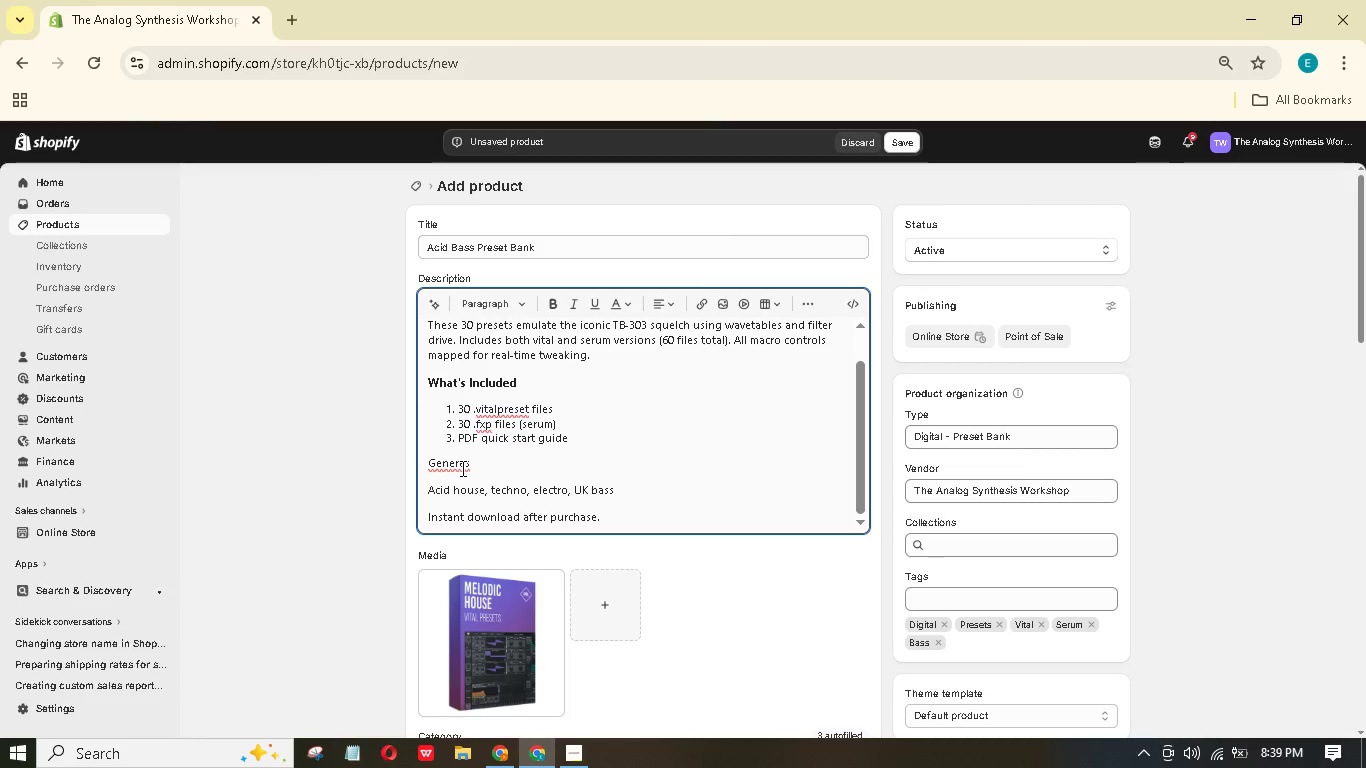 
key(Backspace)
 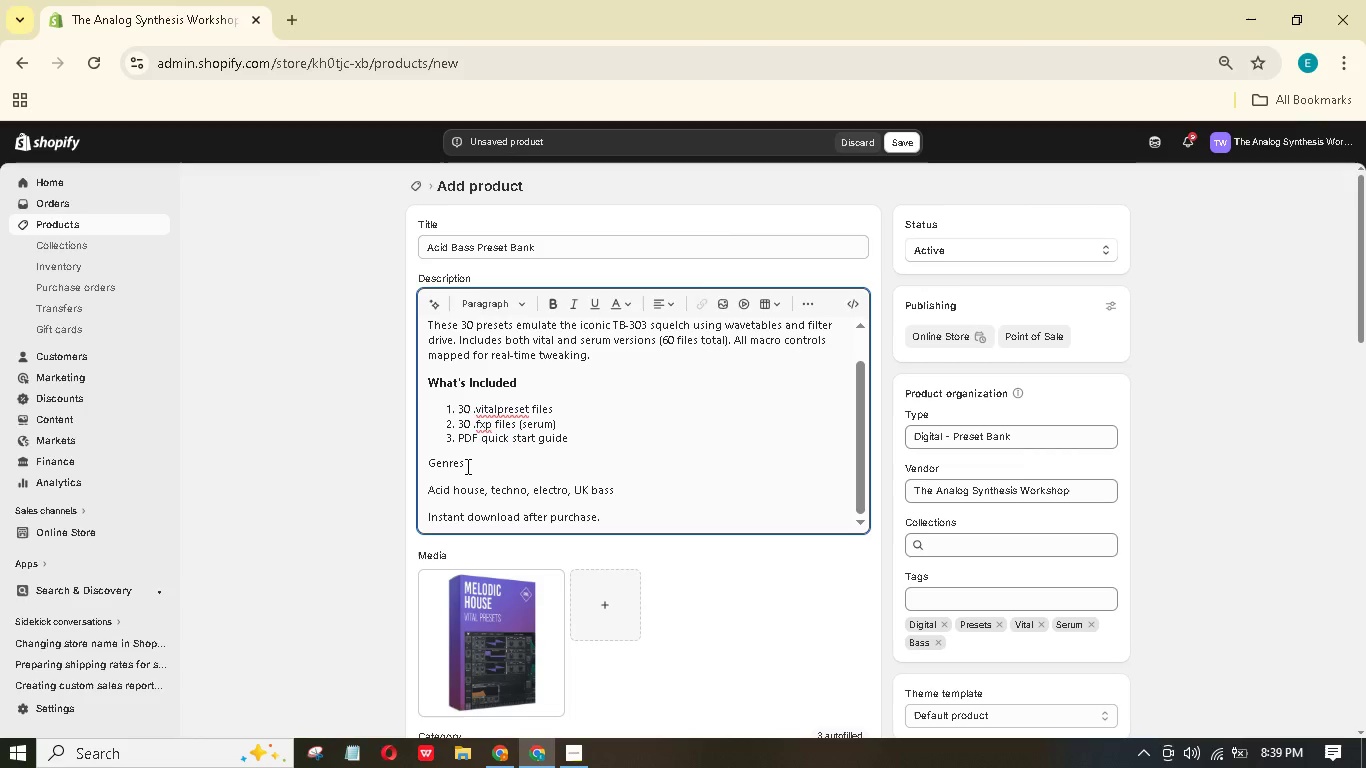 
left_click_drag(start_coordinate=[466, 466], to_coordinate=[405, 471])
 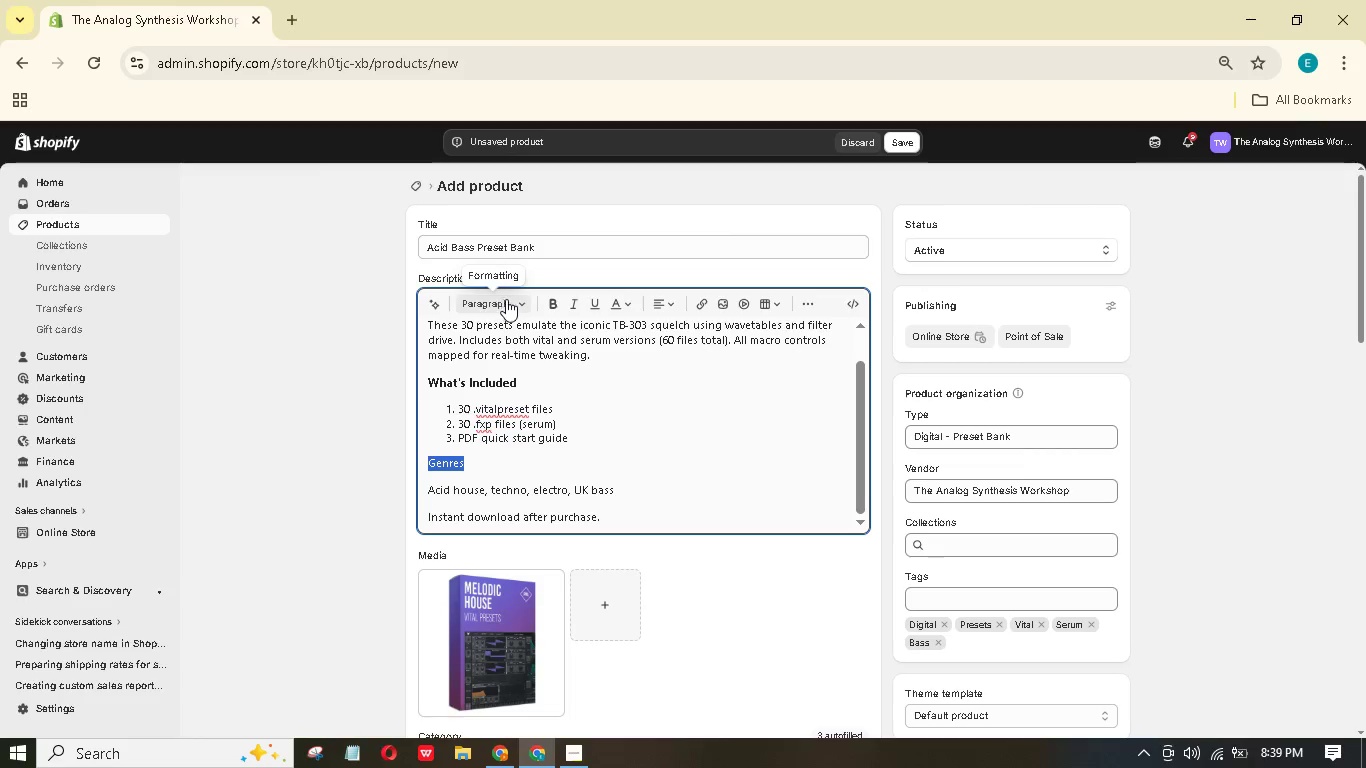 
left_click([512, 299])
 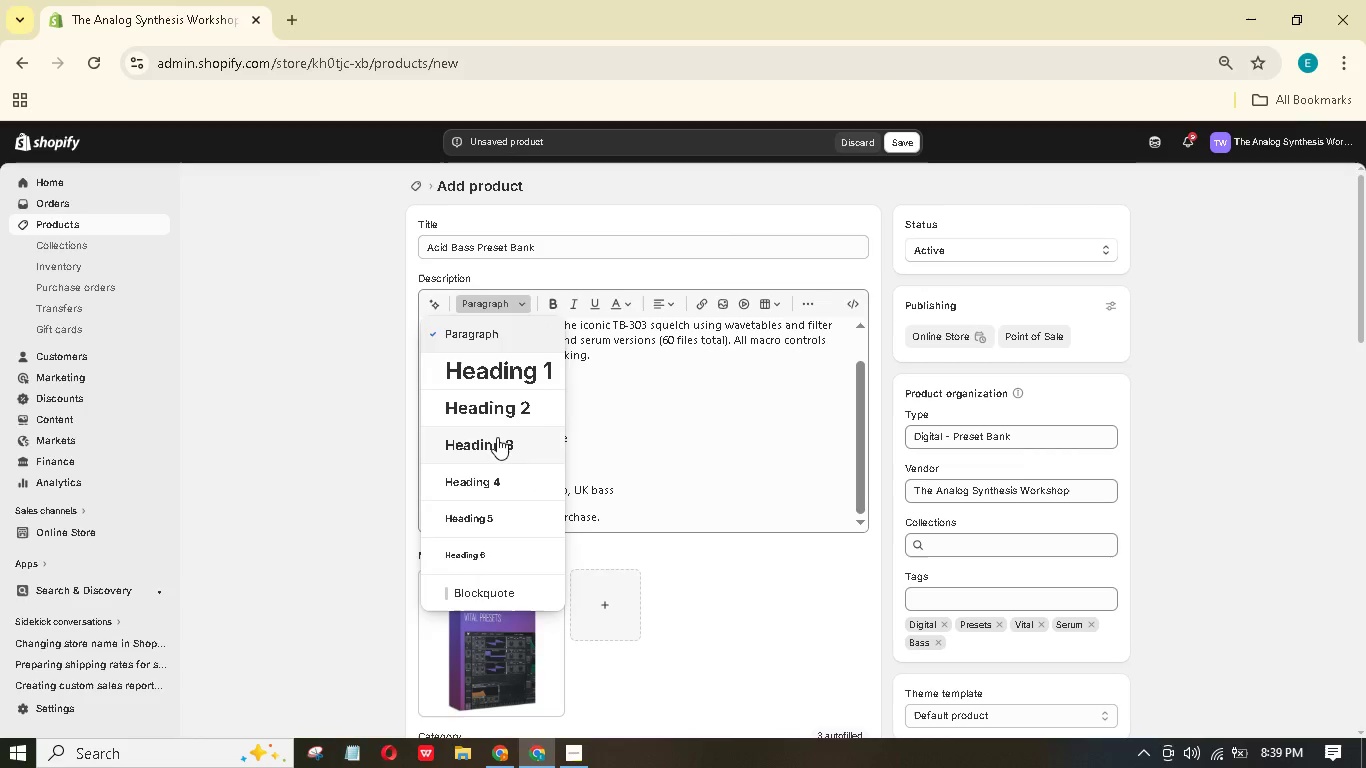 
left_click([497, 436])
 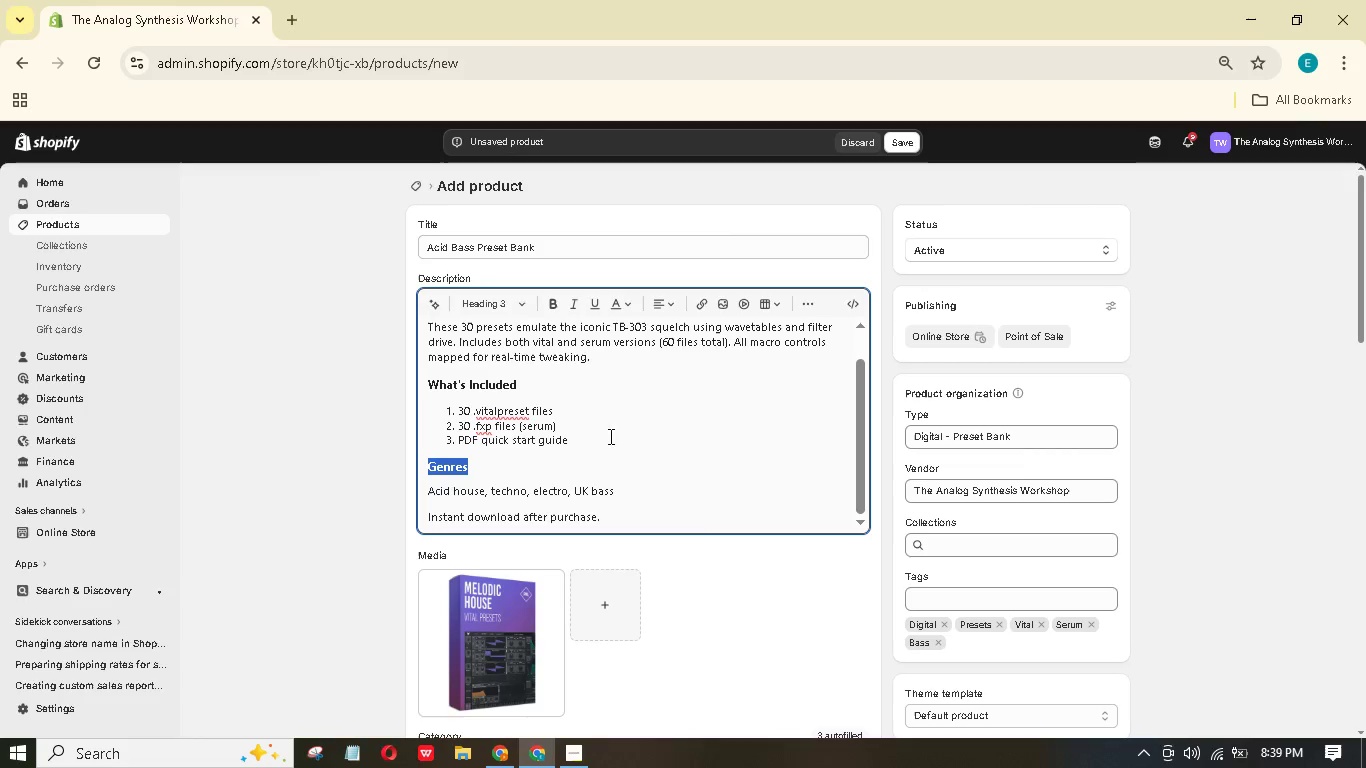 
left_click([660, 432])
 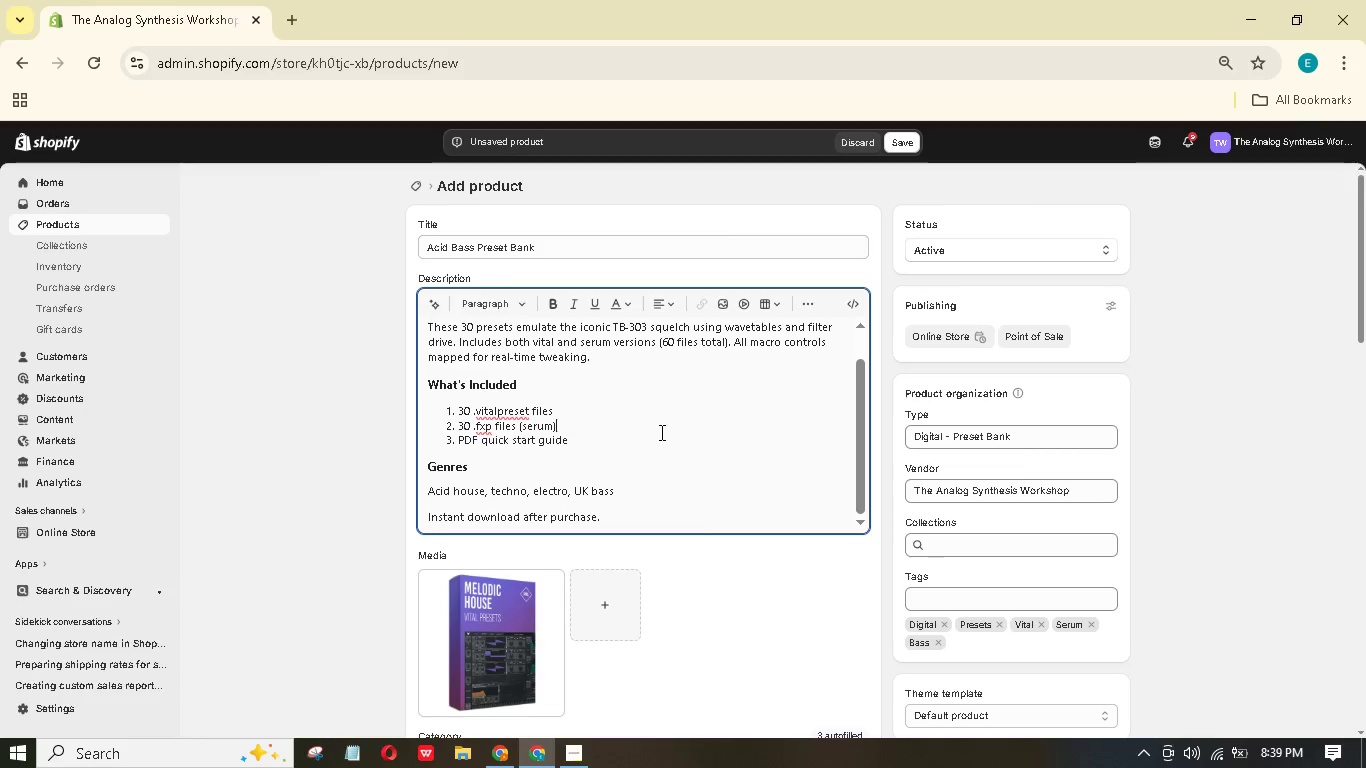 
scroll: coordinate [660, 432], scroll_direction: down, amount: 1.0
 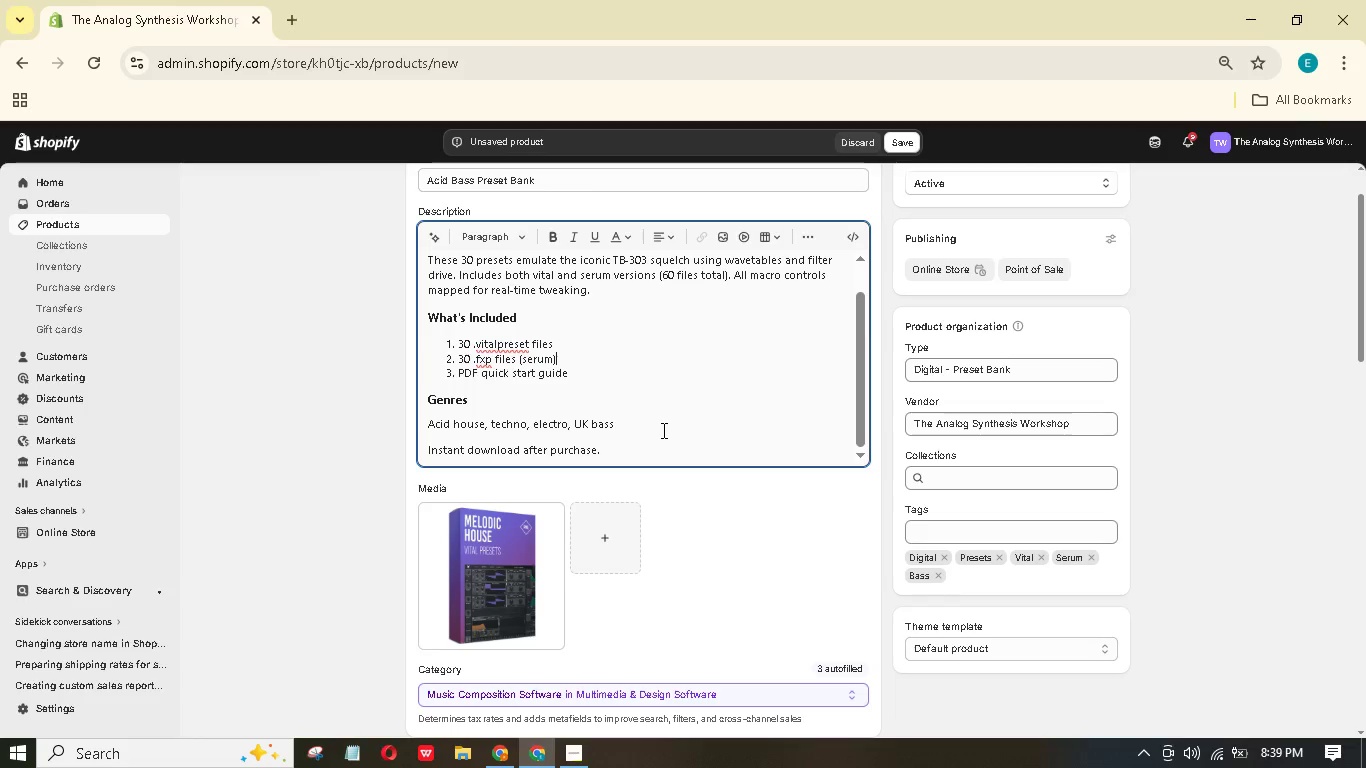 
wait(24.68)
 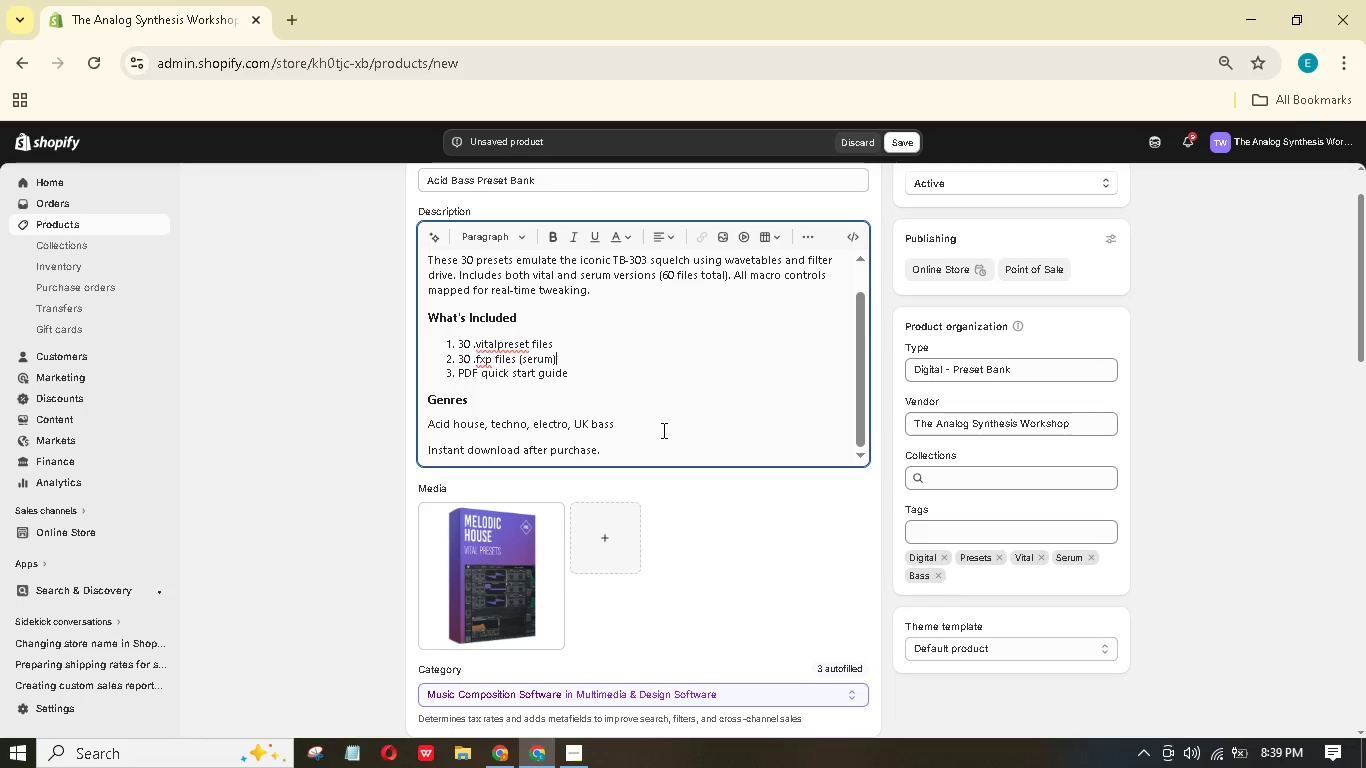 
scroll: coordinate [588, 404], scroll_direction: up, amount: 2.0
 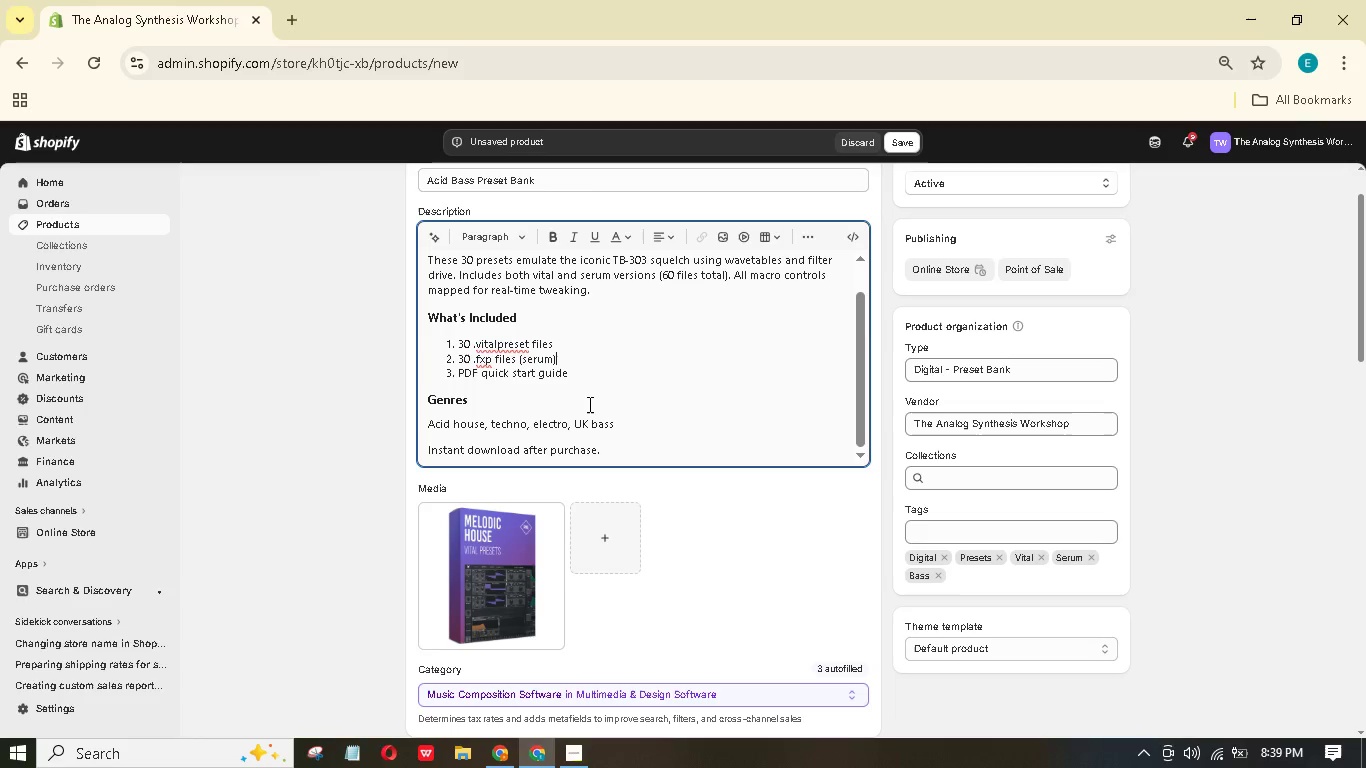 
scroll: coordinate [588, 404], scroll_direction: down, amount: 2.0
 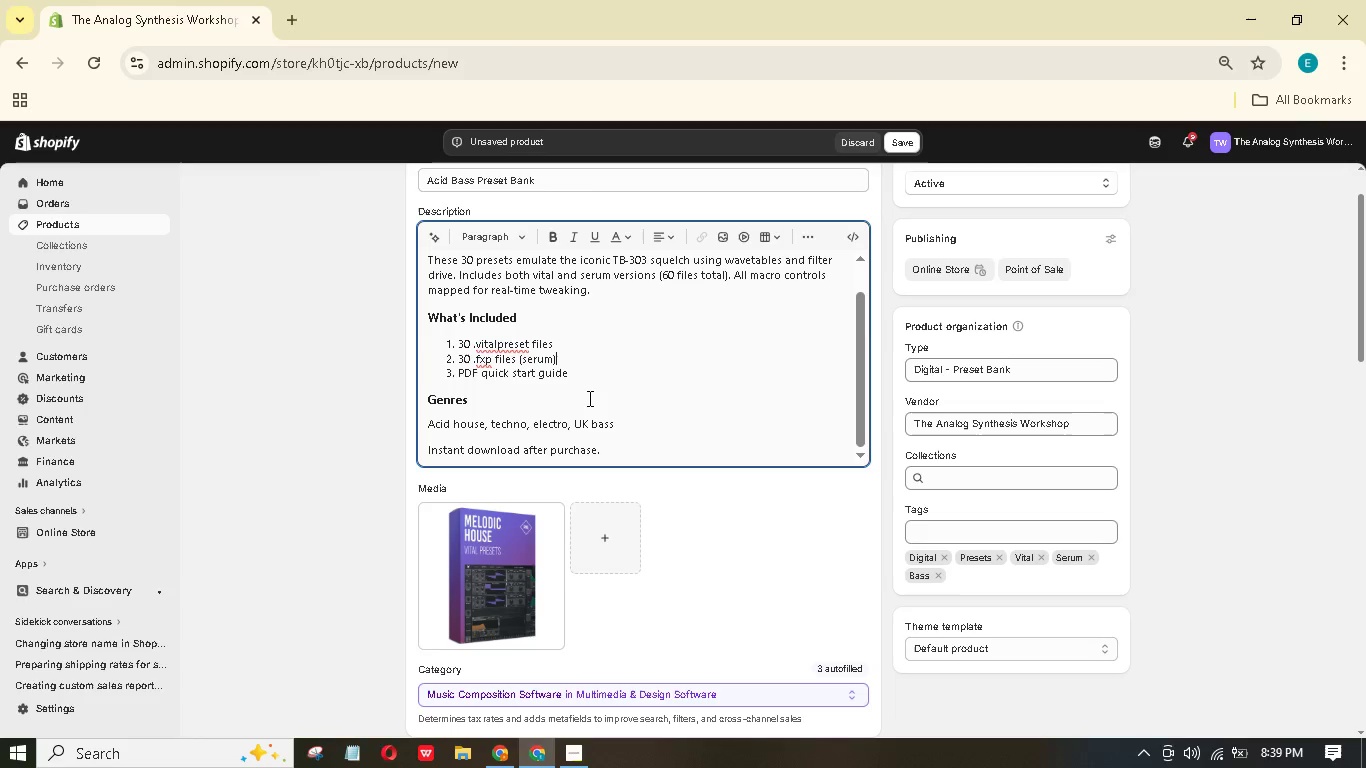 
scroll: coordinate [588, 397], scroll_direction: up, amount: 3.0
 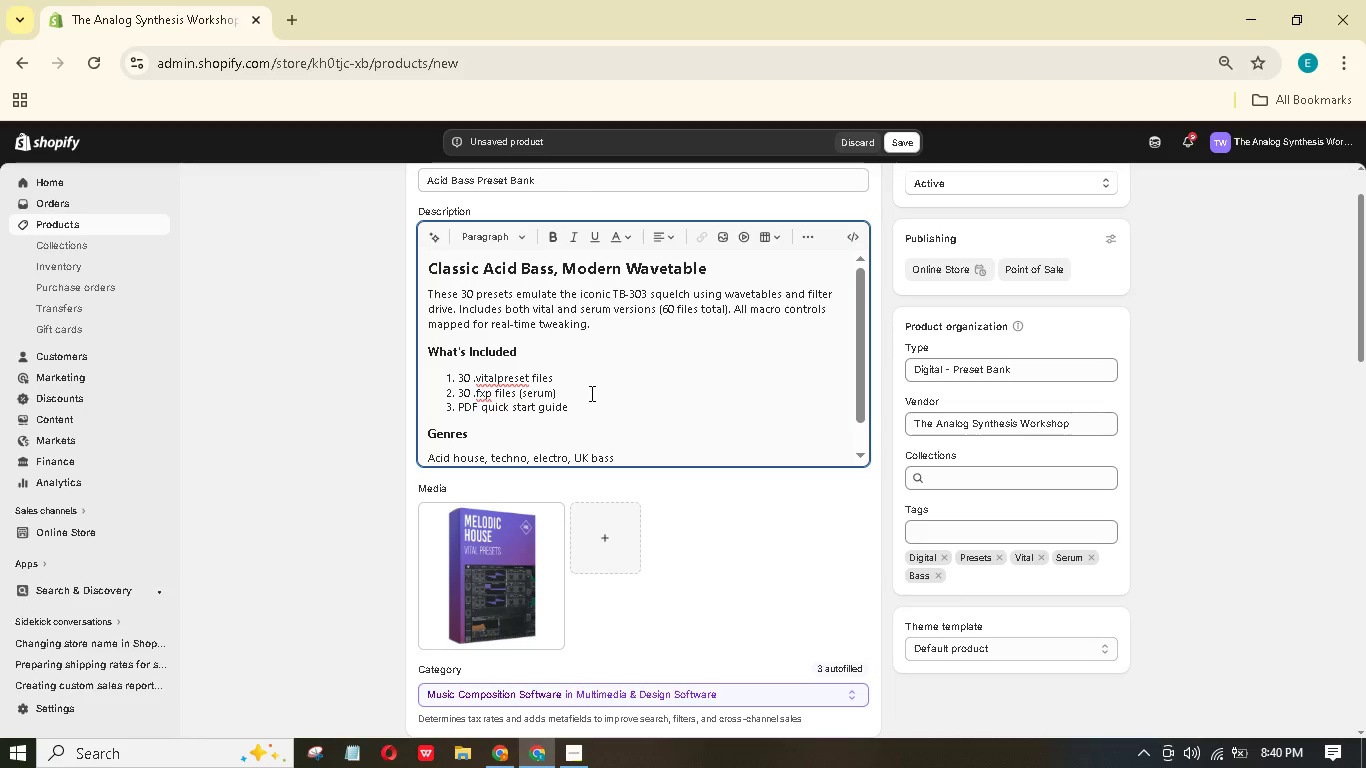 
scroll: coordinate [624, 467], scroll_direction: down, amount: 27.0
 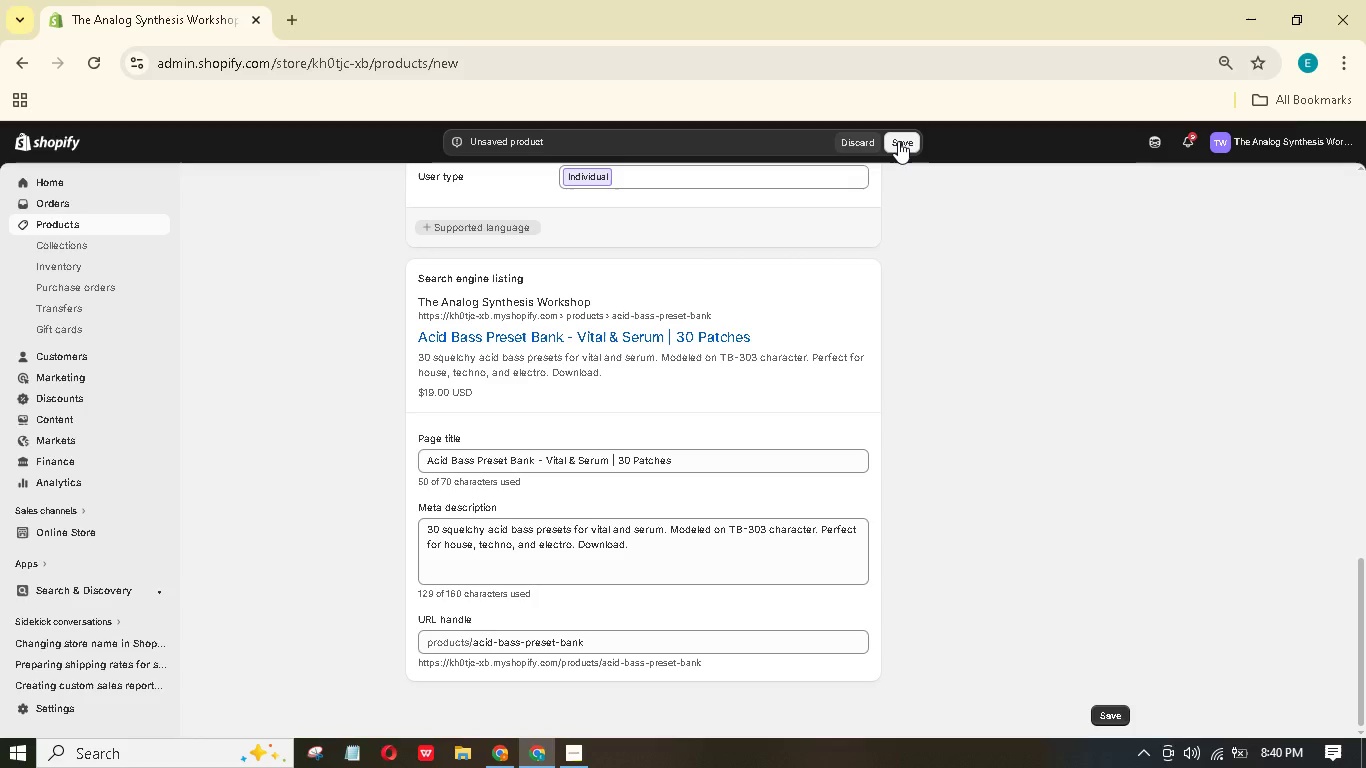 
left_click([898, 141])
 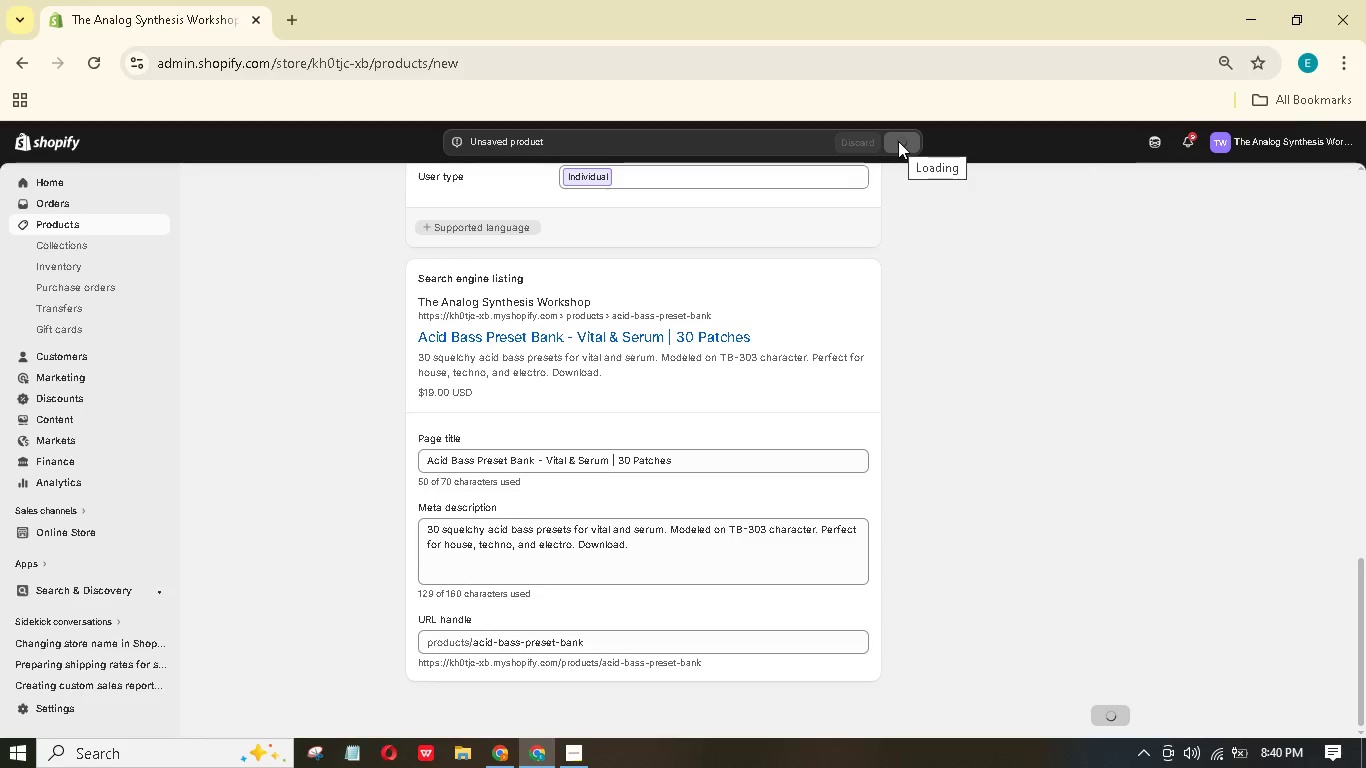 